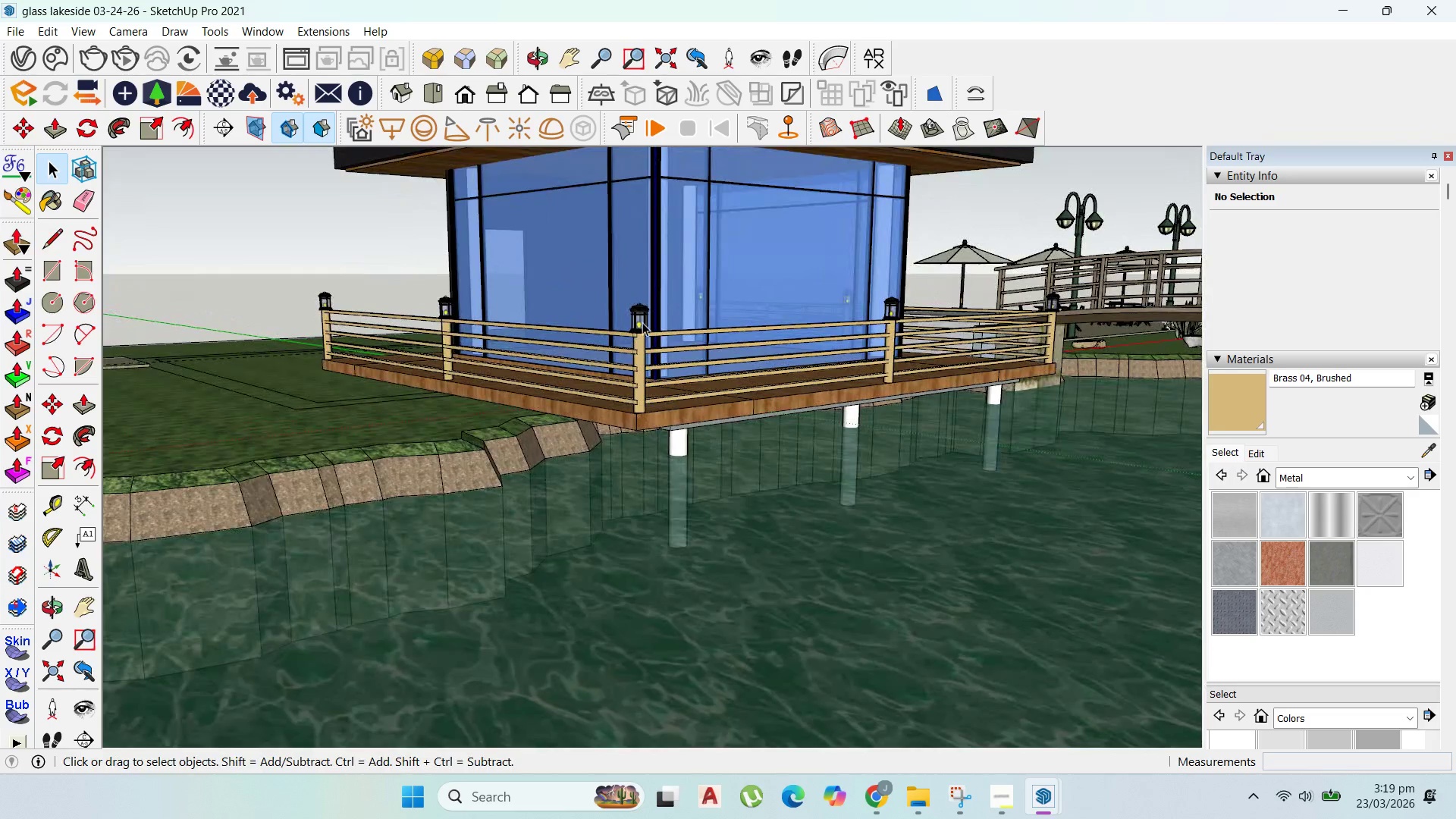 
key(Delete)
 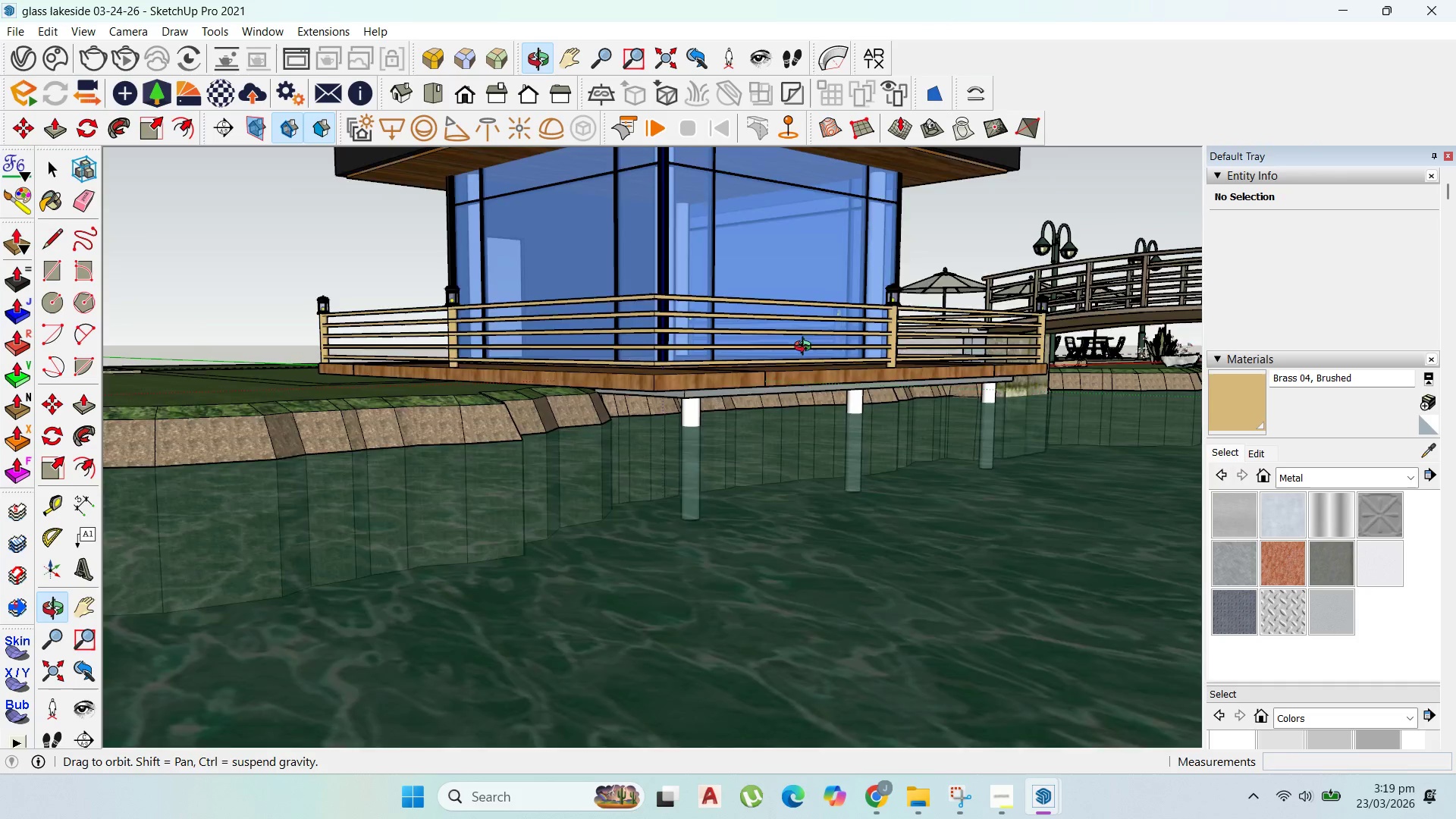 
key(Control+ControlLeft)
 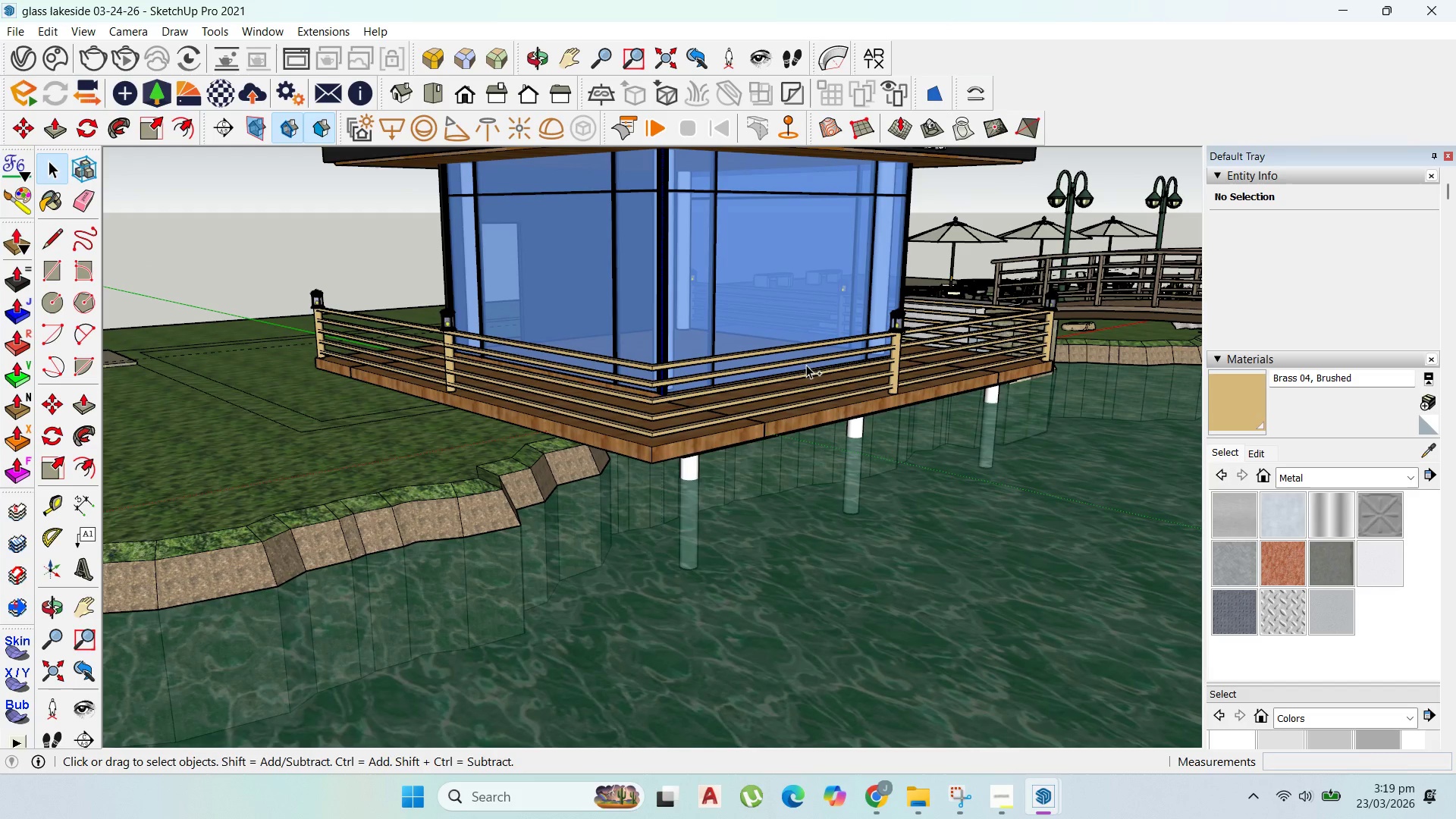 
key(Control+Z)
 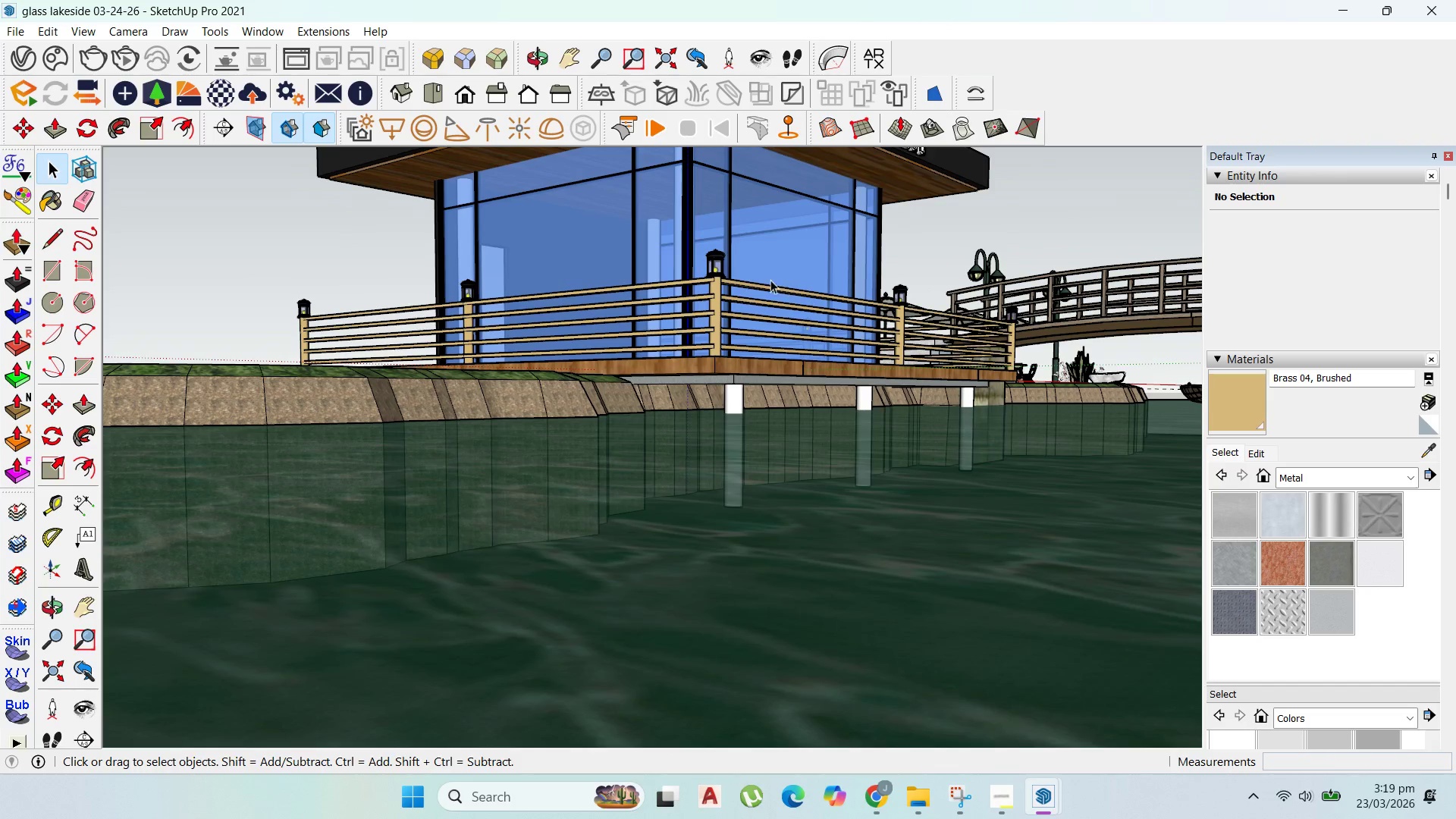 
left_click([720, 268])
 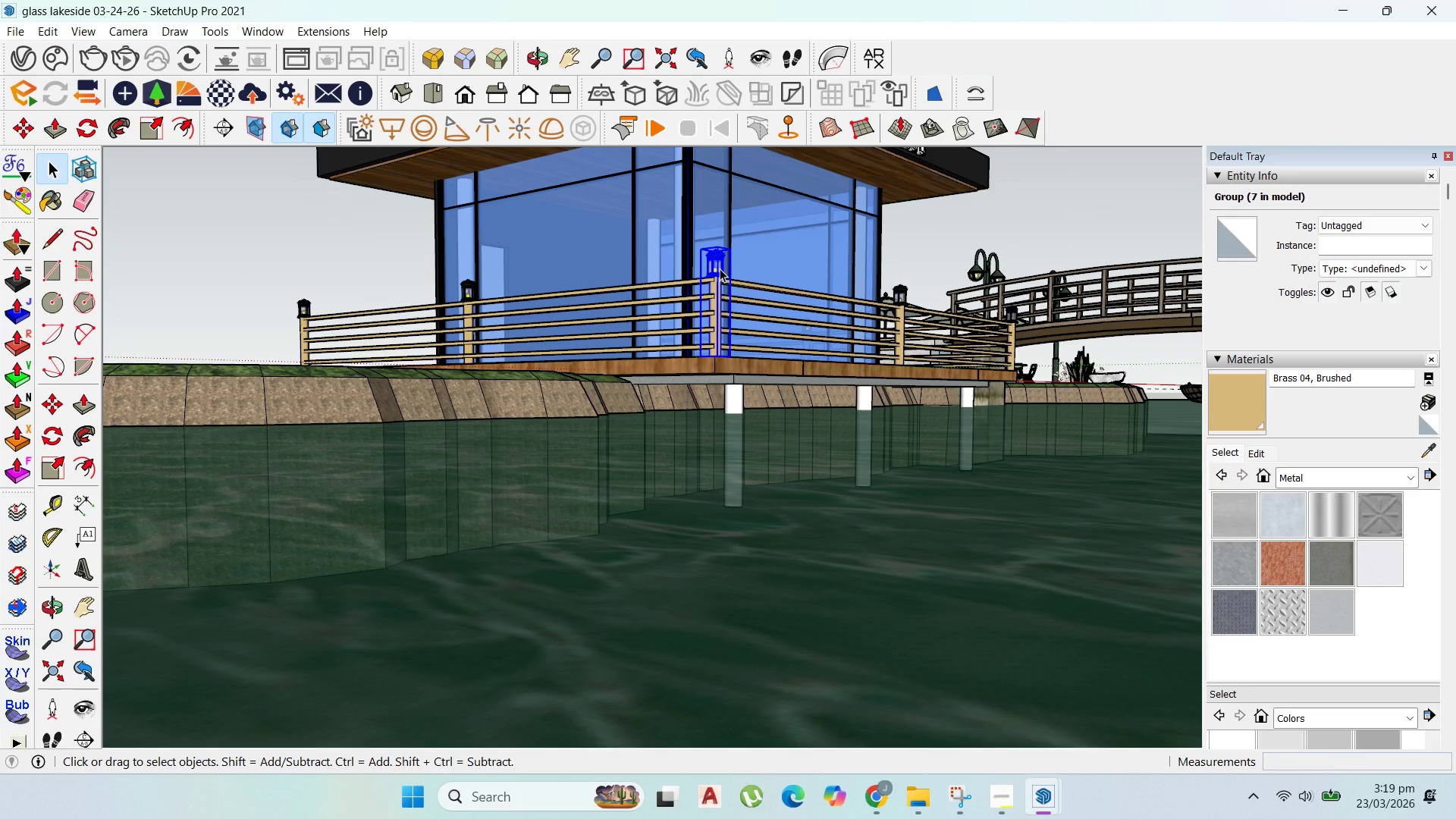 
double_click([720, 268])
 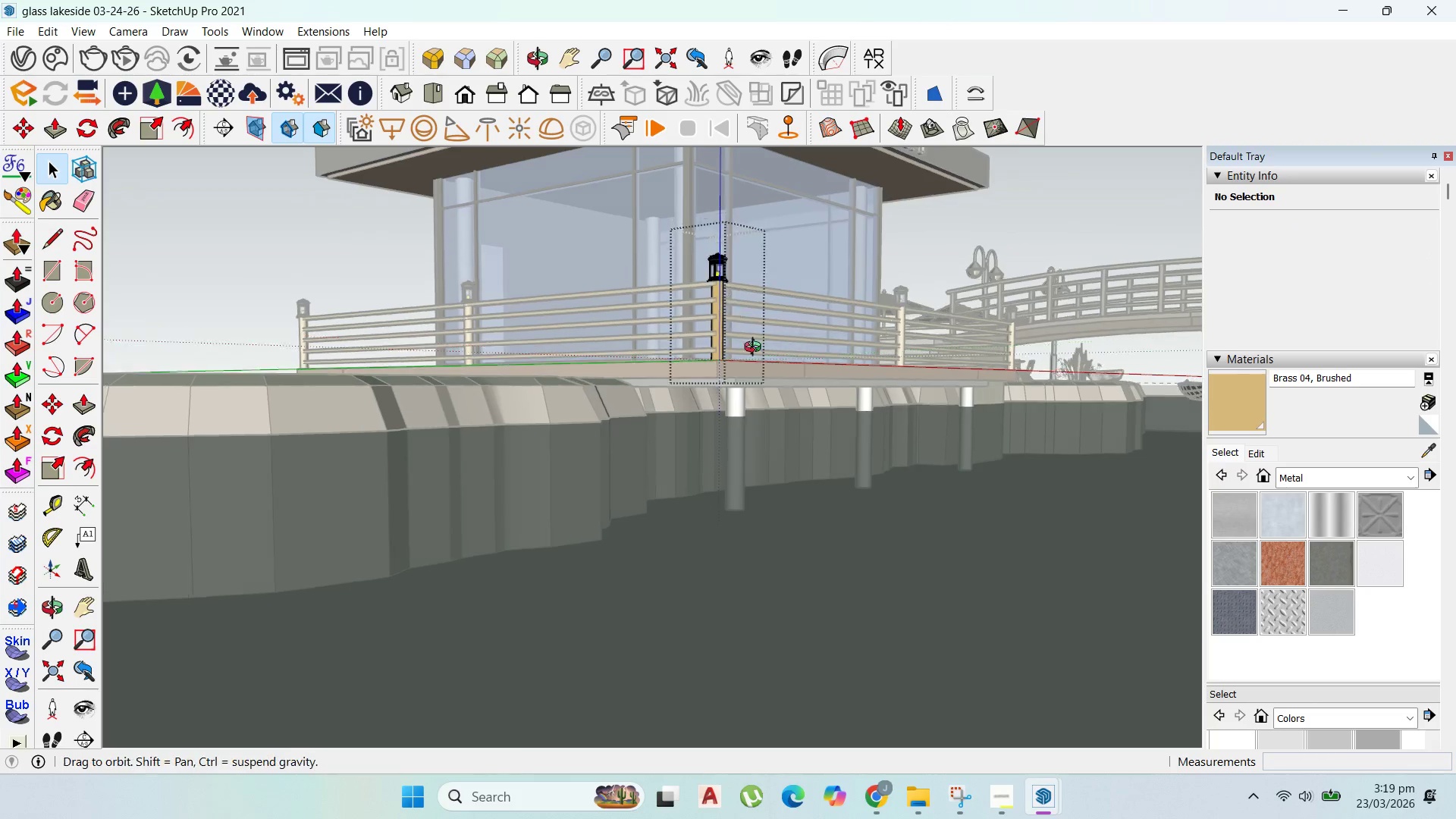 
key(Escape)
 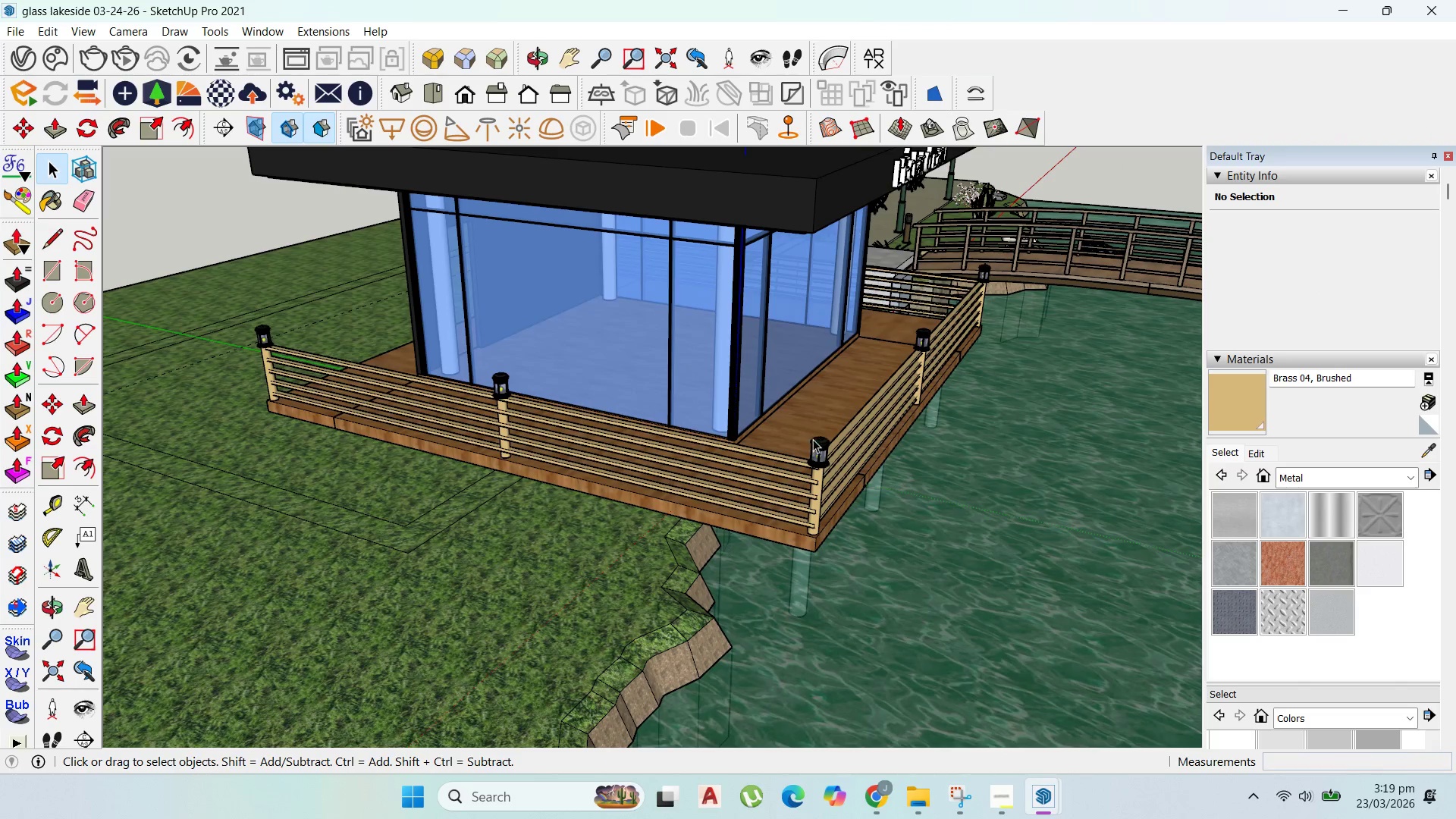 
left_click([814, 443])
 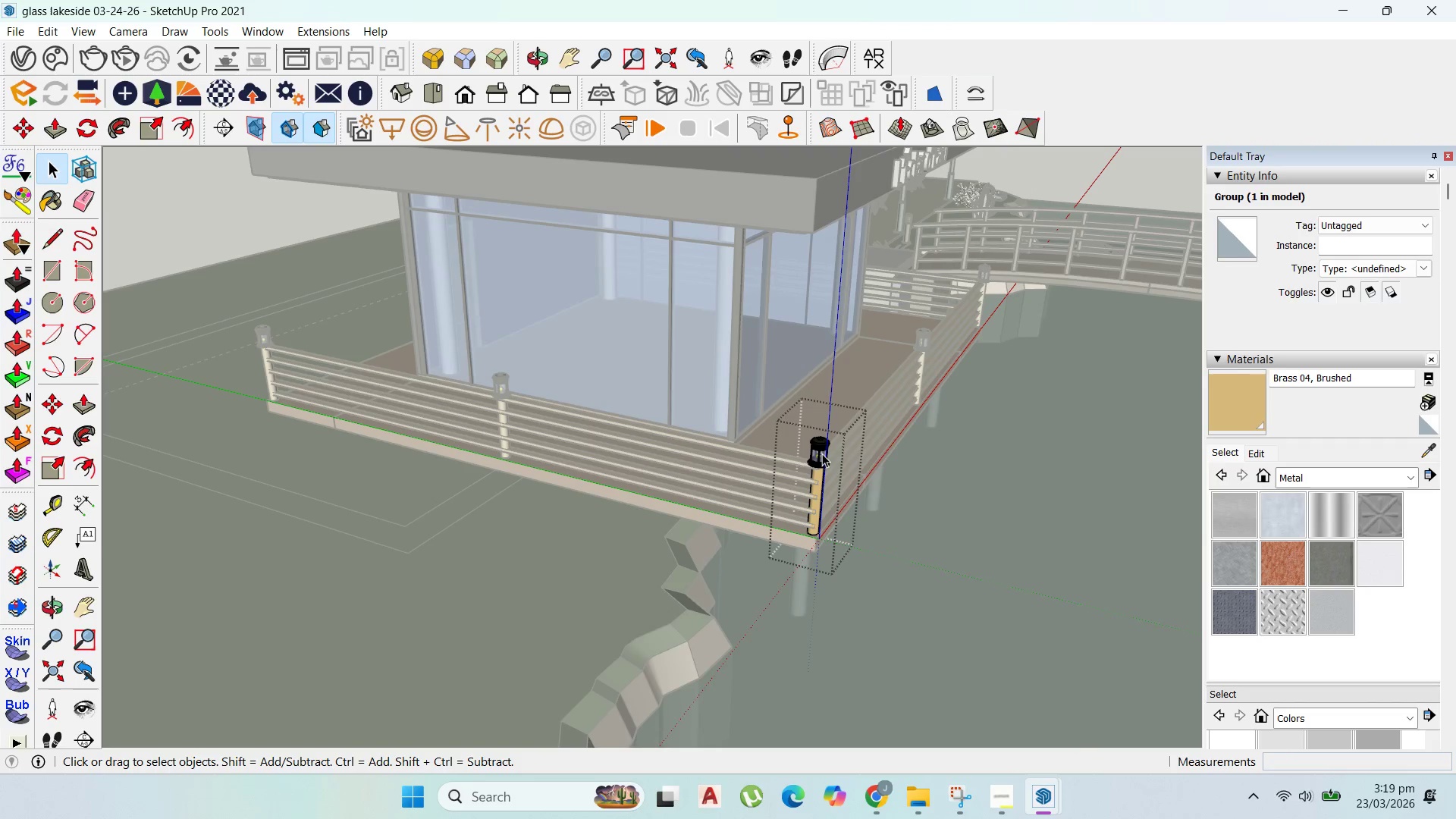 
double_click([822, 453])
 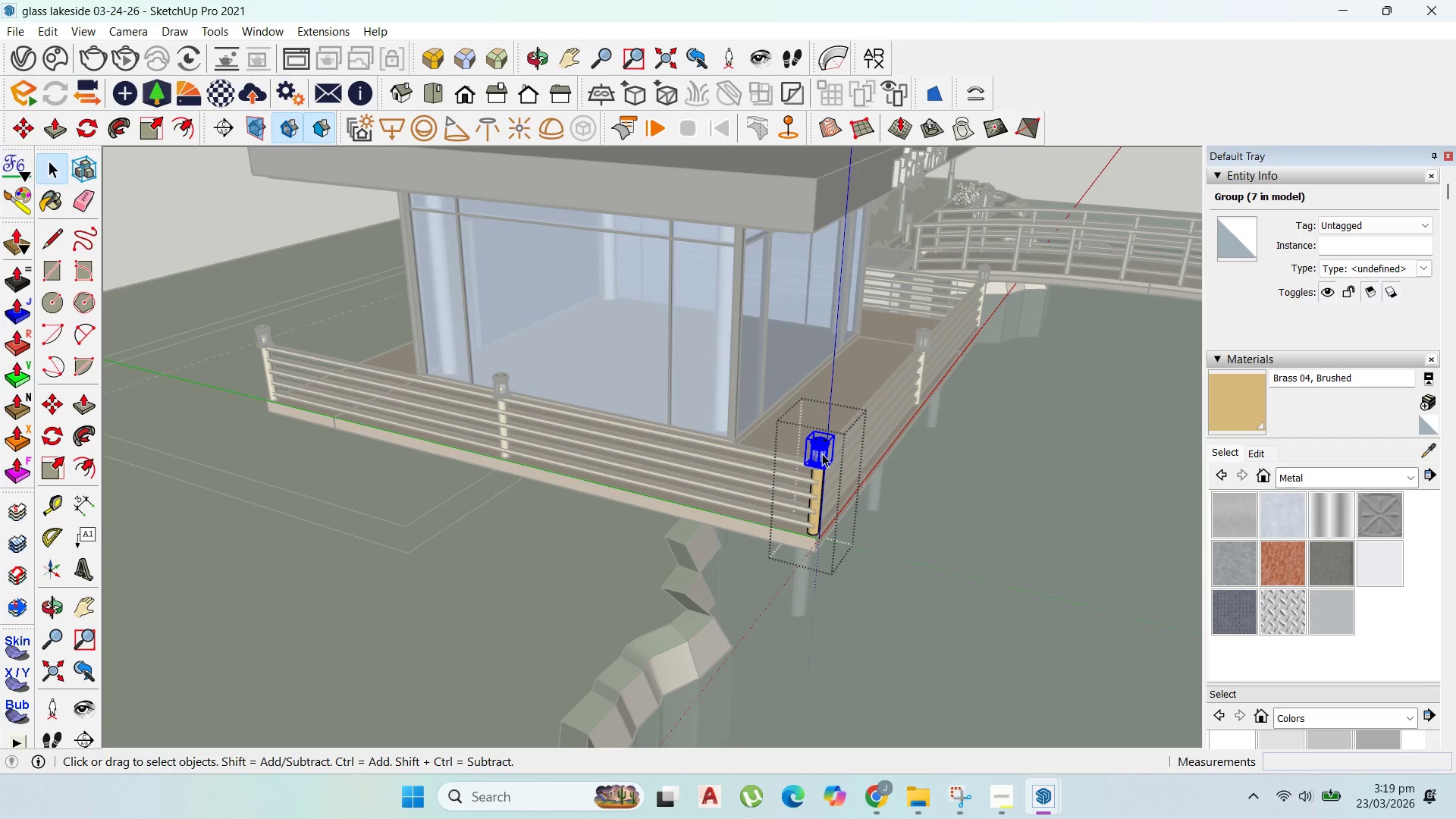 
key(Delete)
 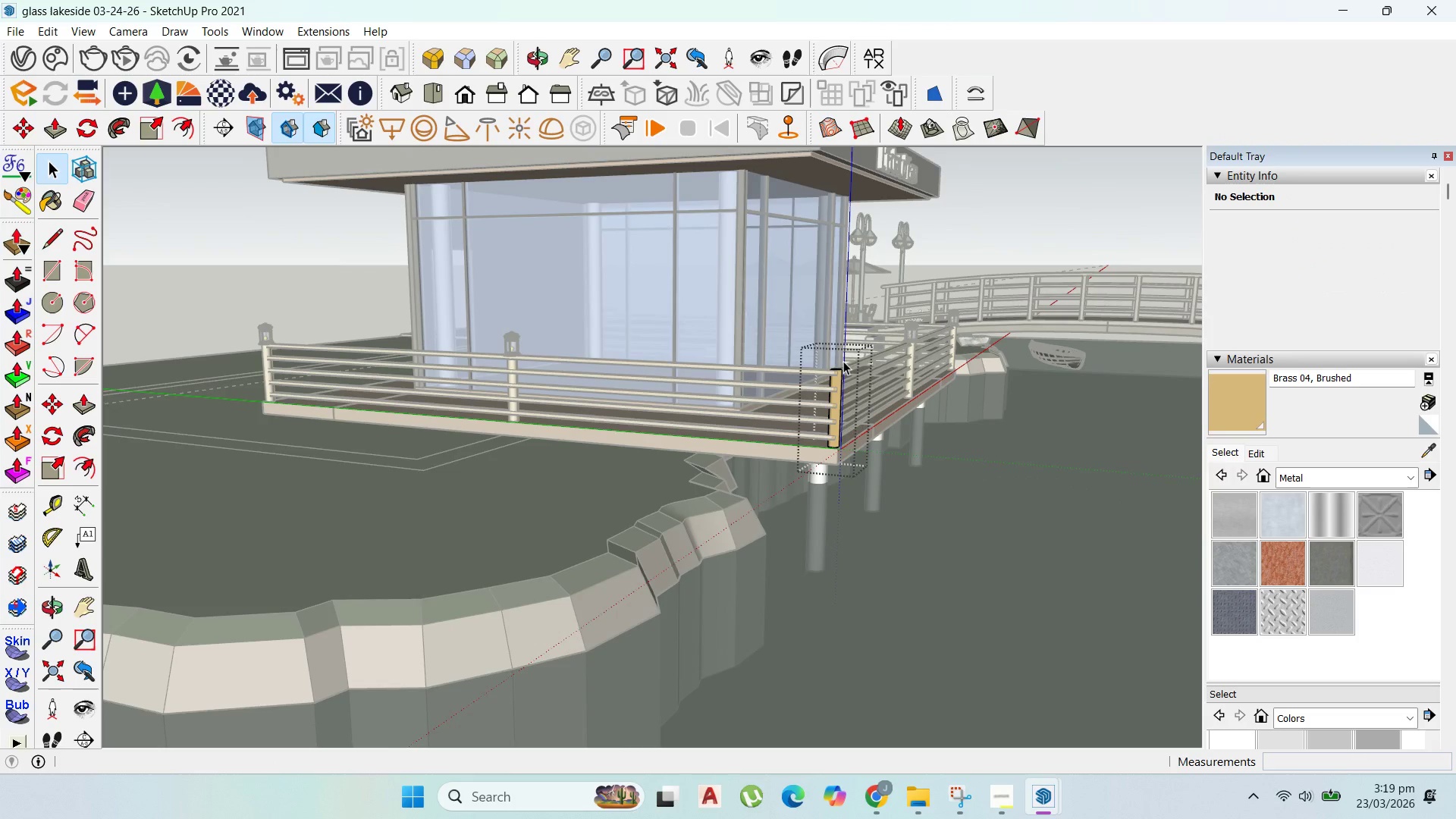 
key(Escape)
 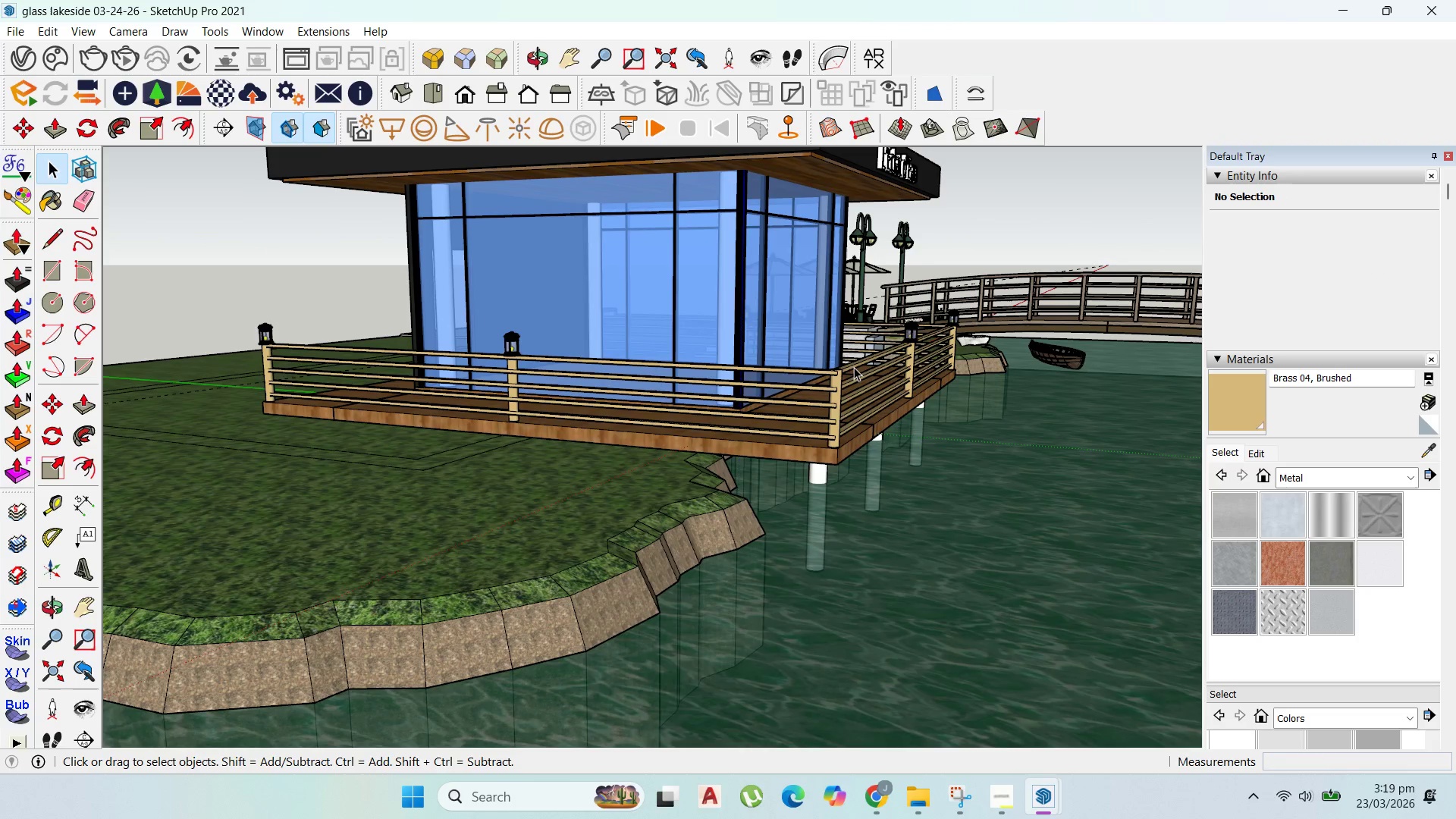 
key(Escape)
 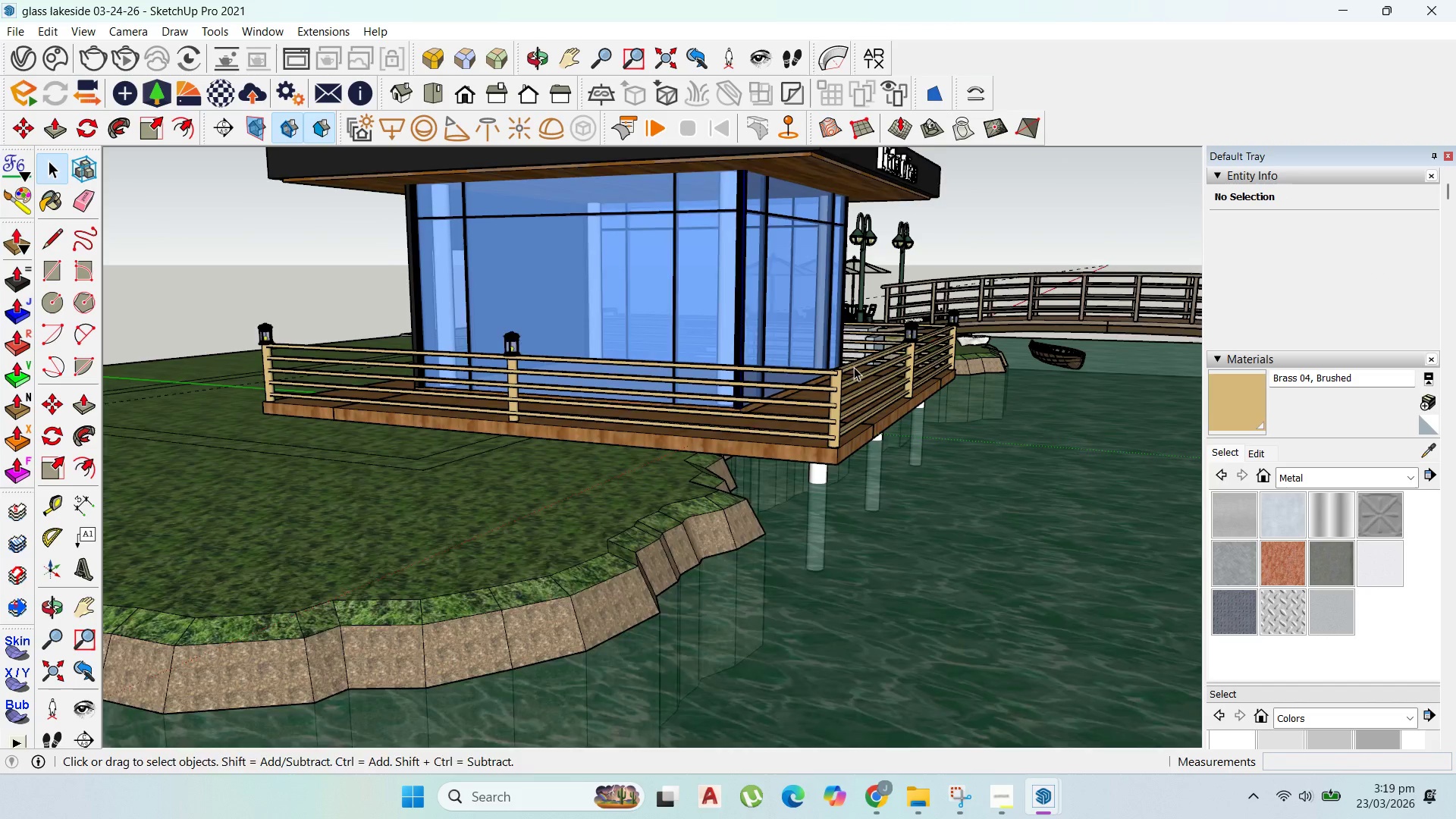 
scroll: coordinate [854, 367], scroll_direction: up, amount: 1.0
 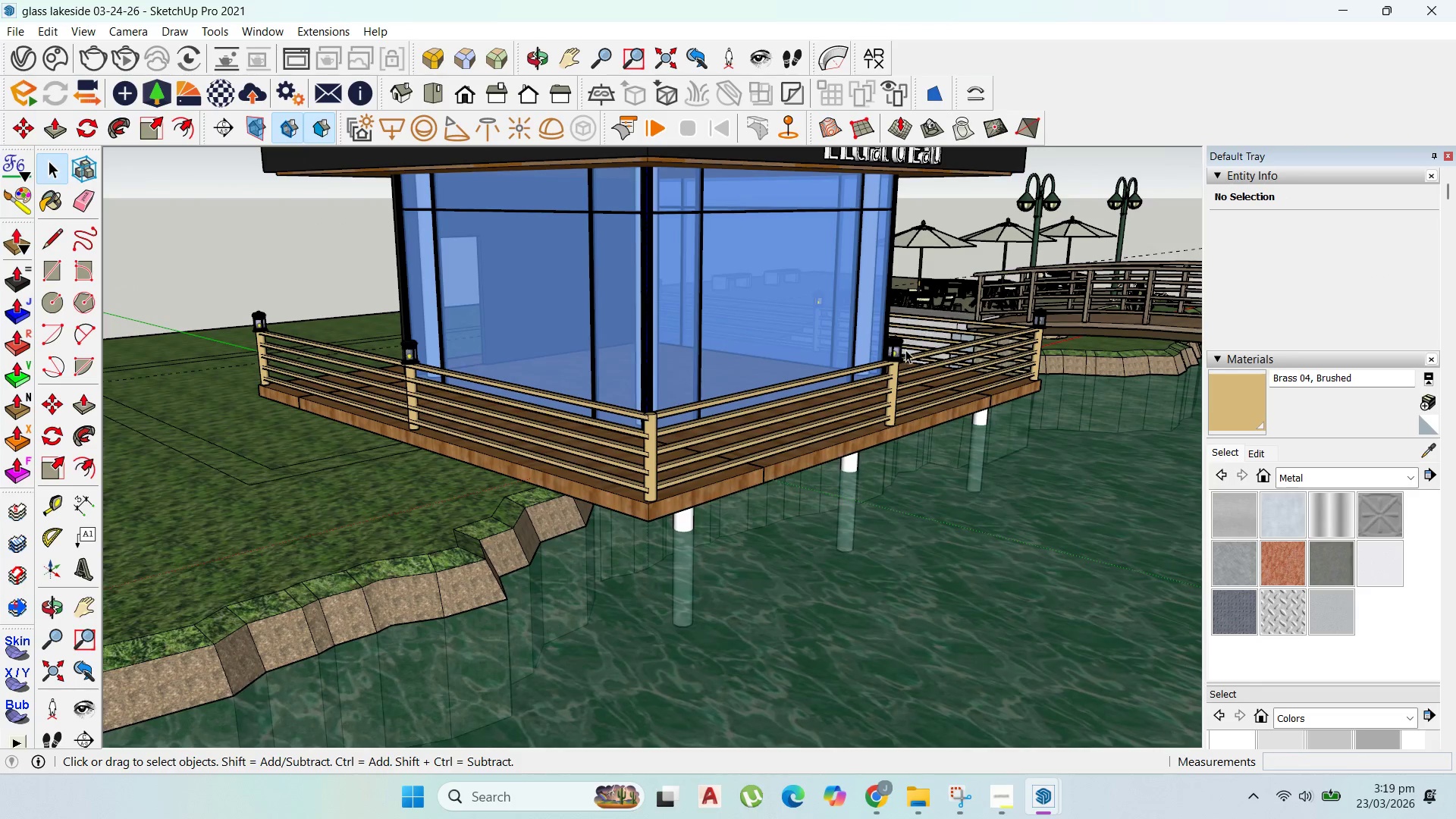 
double_click([896, 348])
 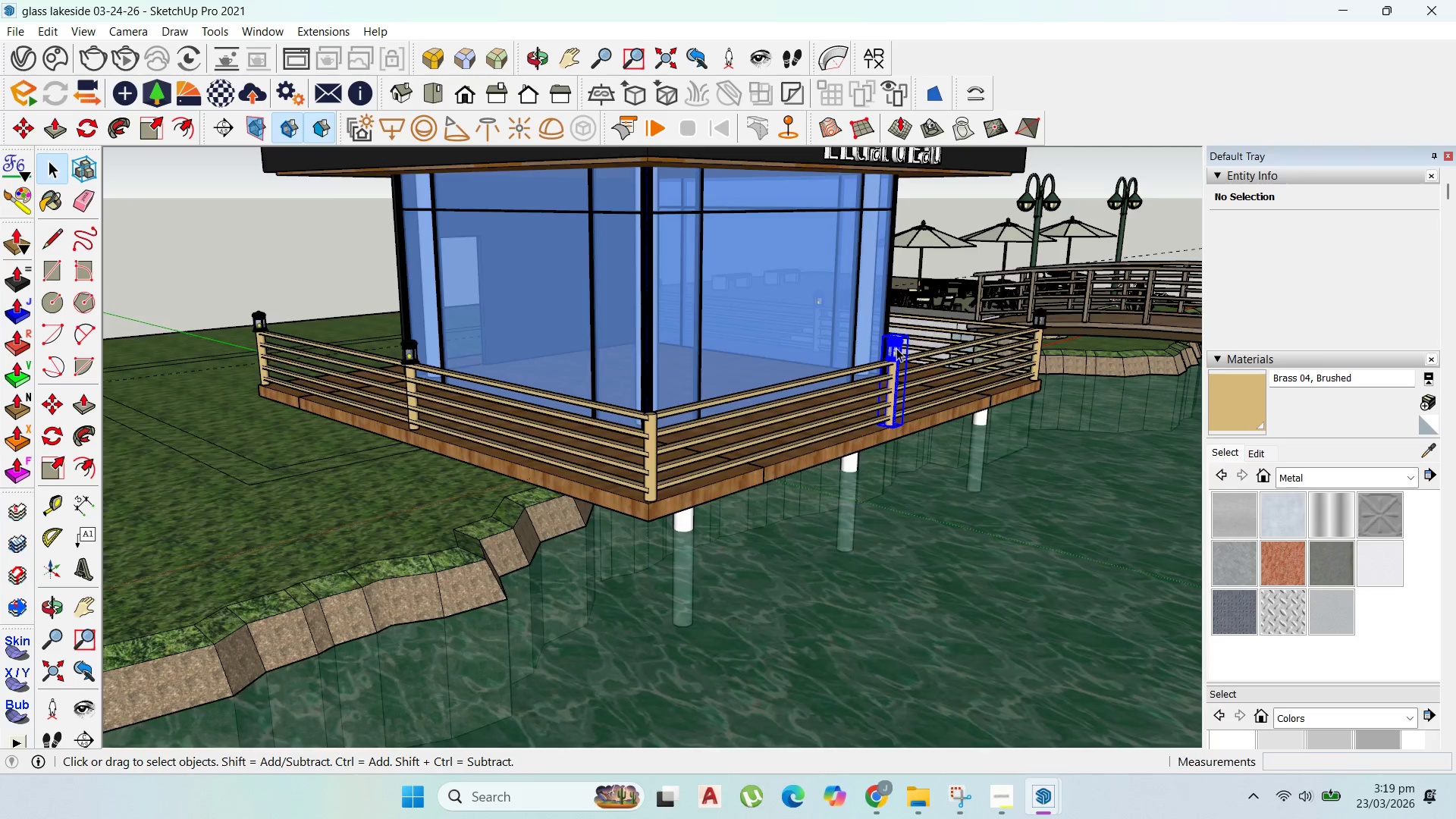 
triple_click([896, 348])
 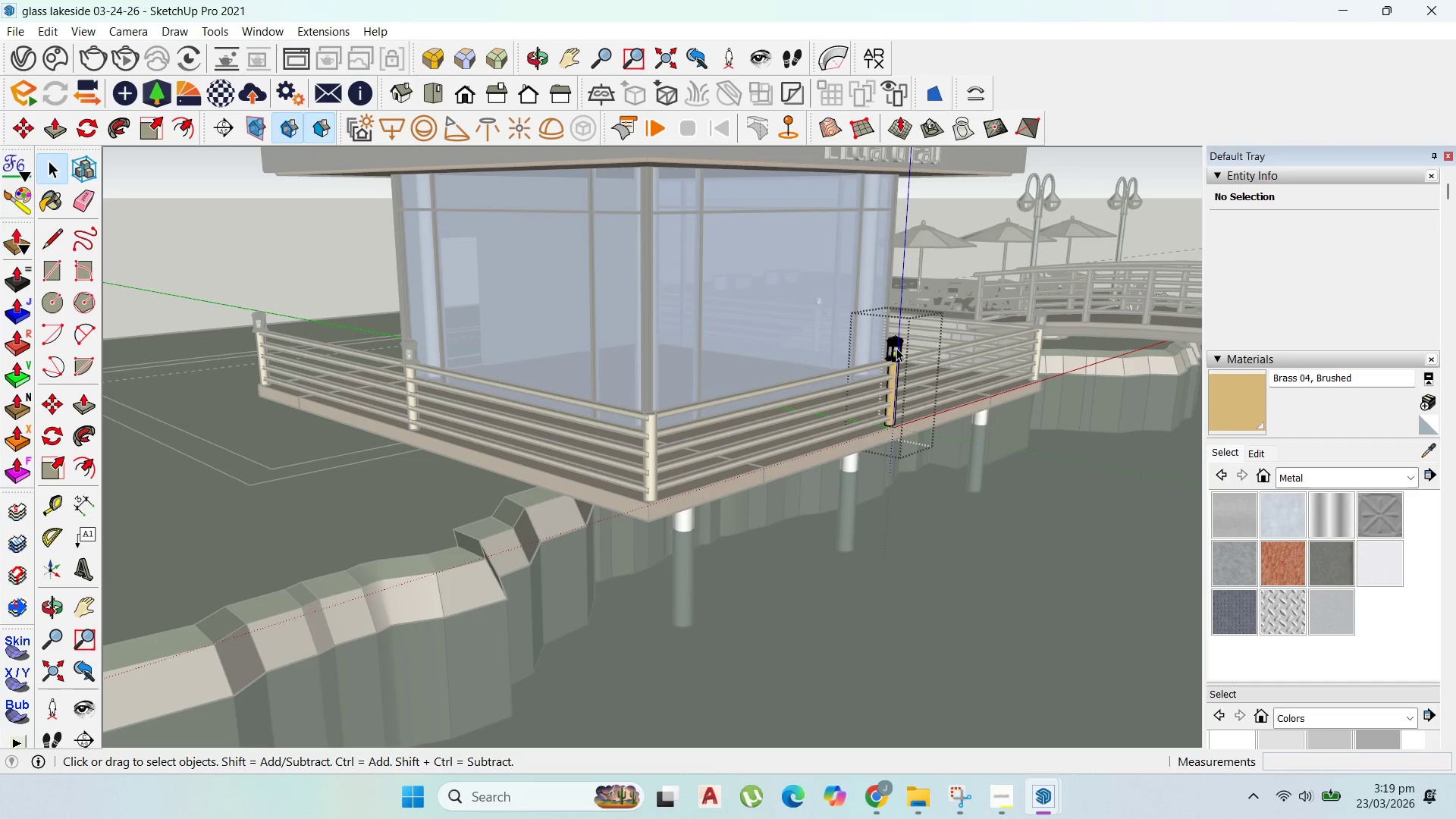 
triple_click([896, 348])
 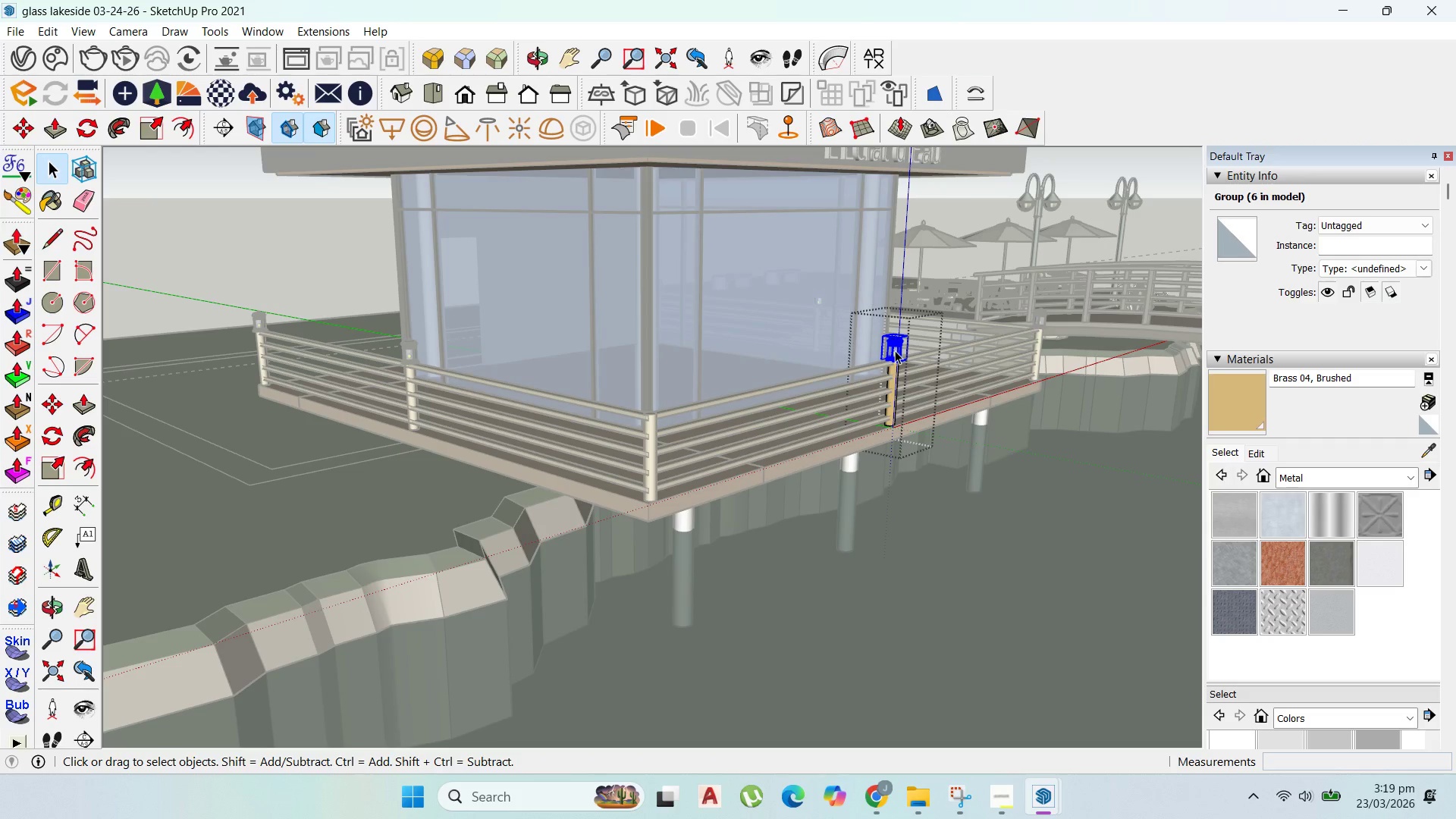 
key(Delete)
 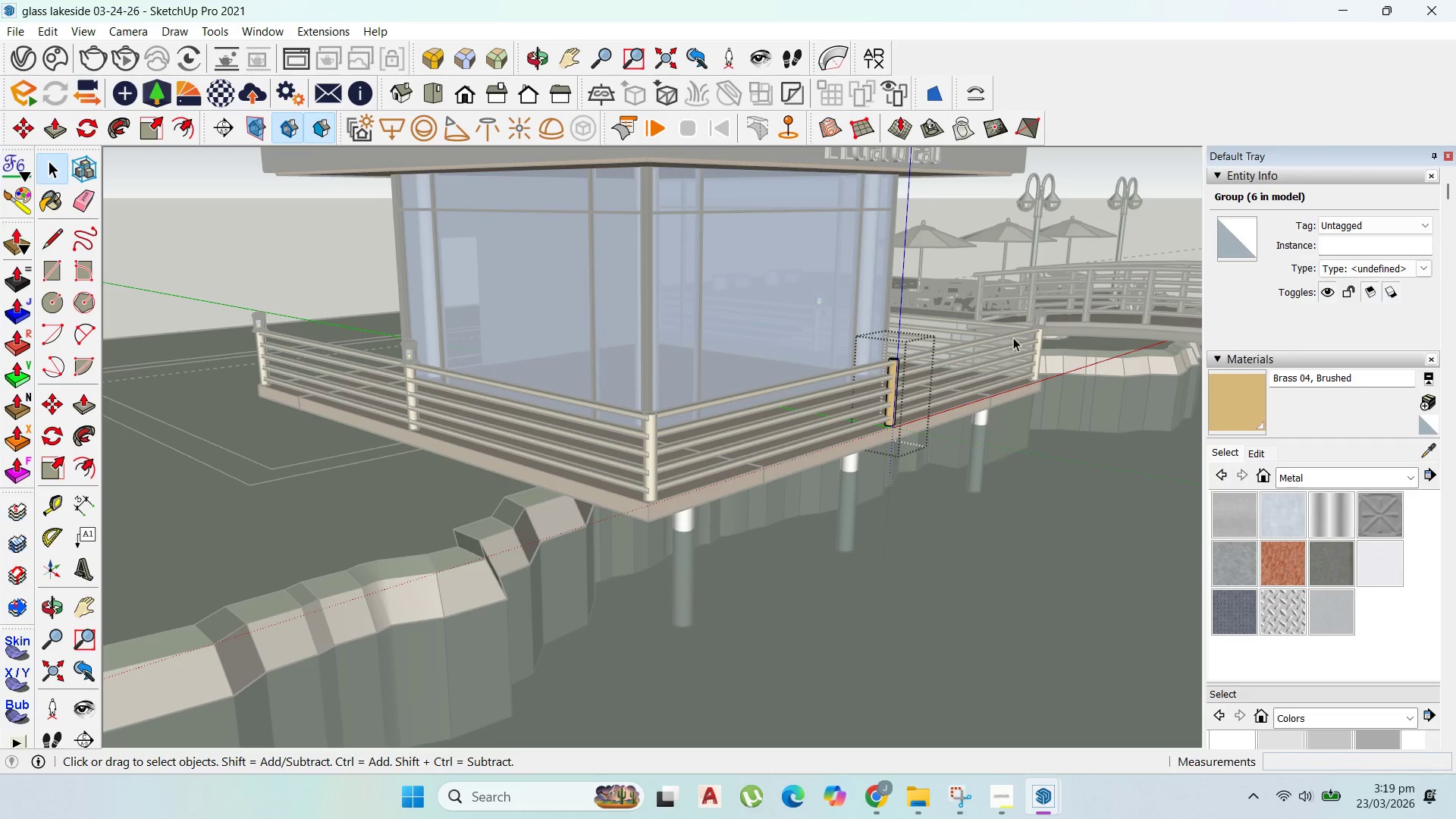 
key(Escape)
 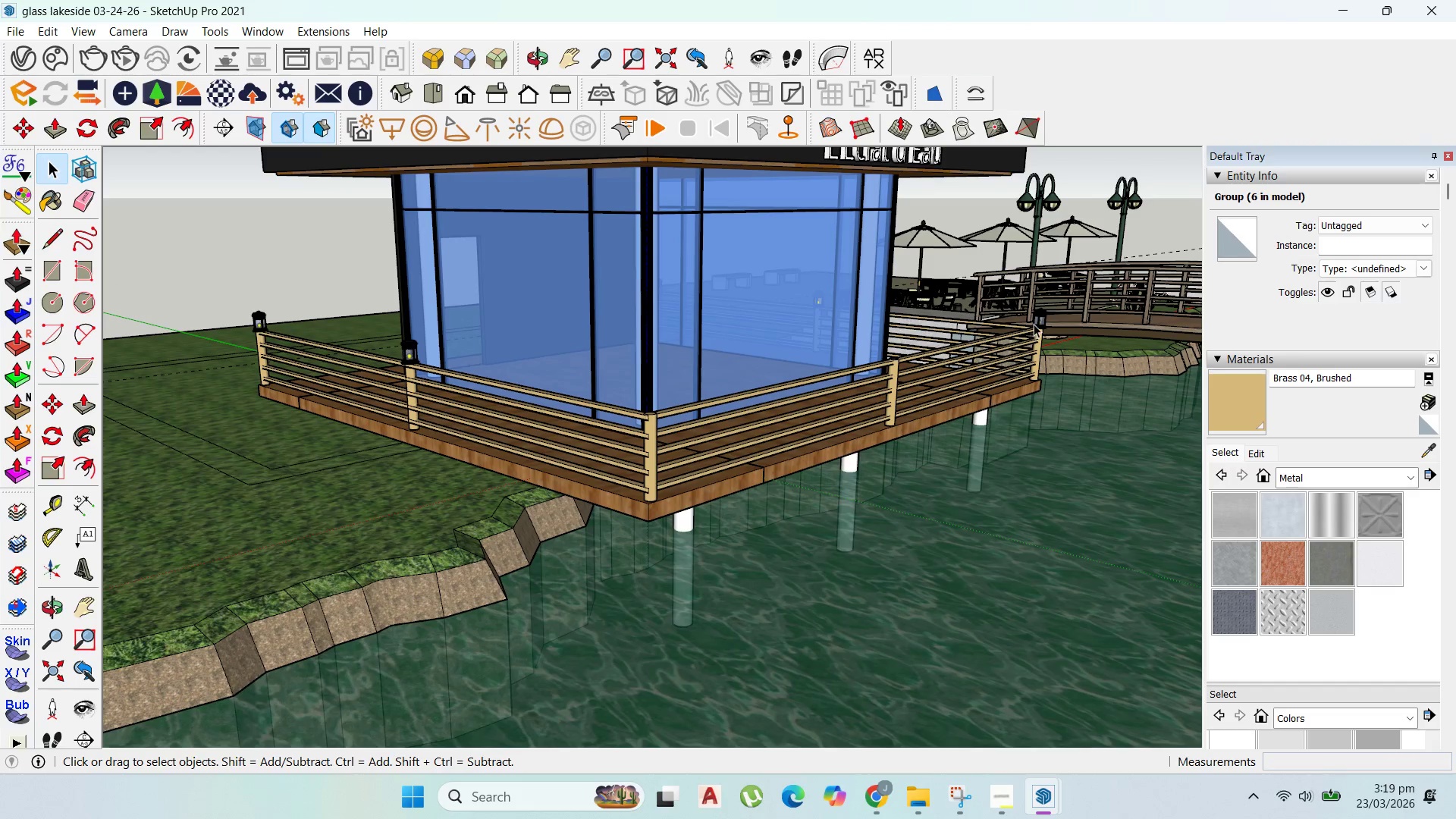 
key(Escape)
 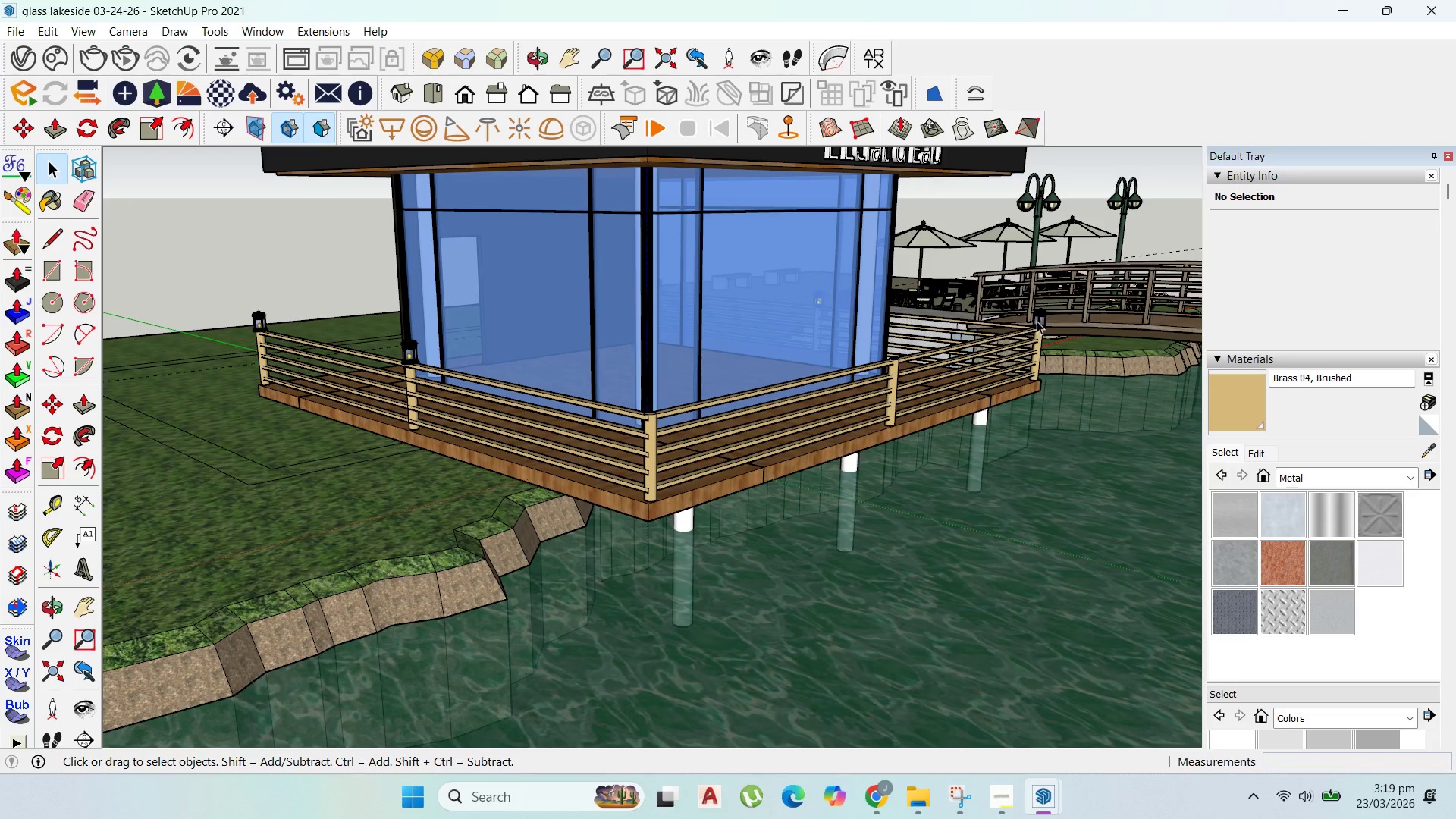 
double_click([1037, 321])
 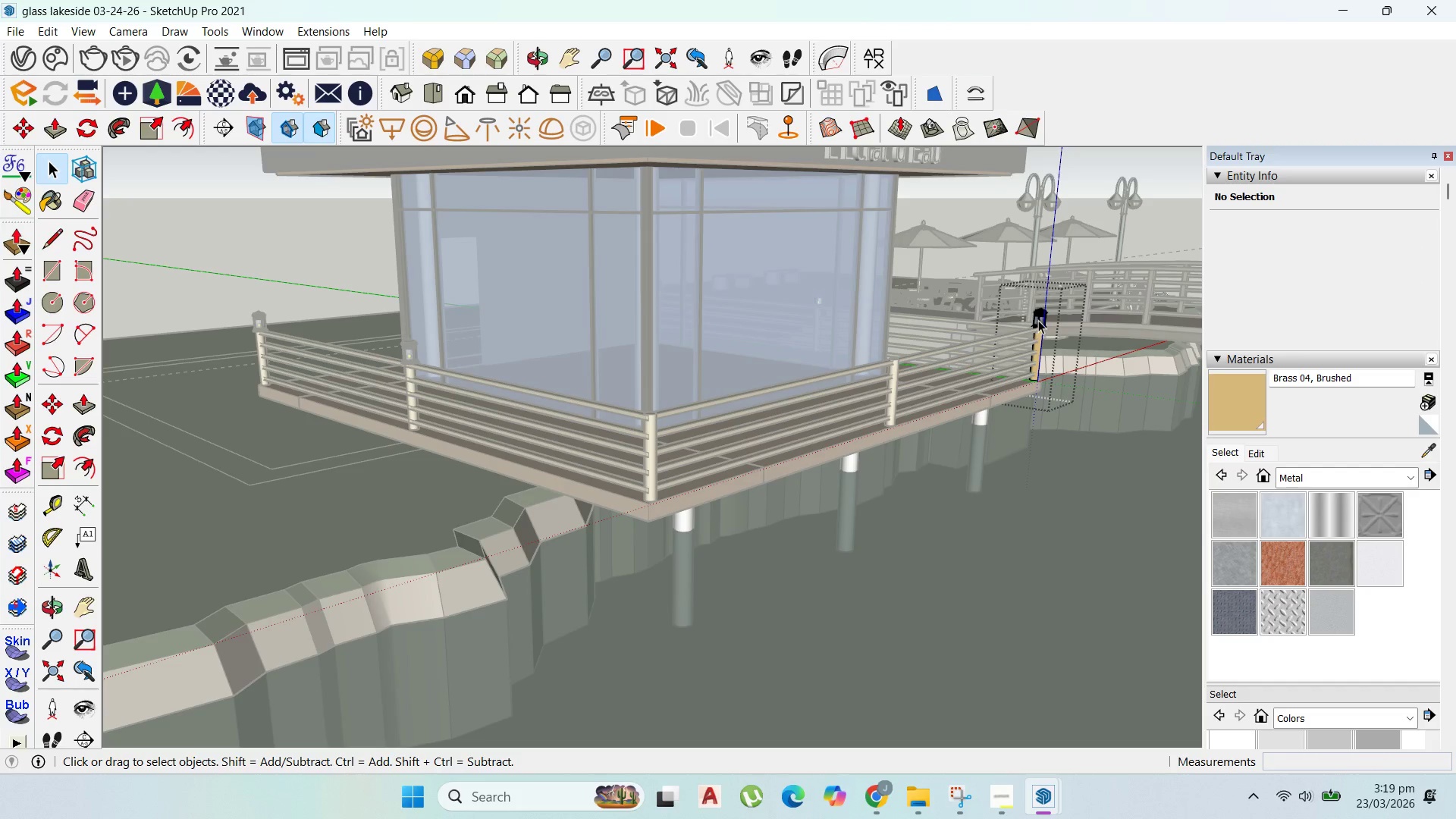 
triple_click([1038, 320])
 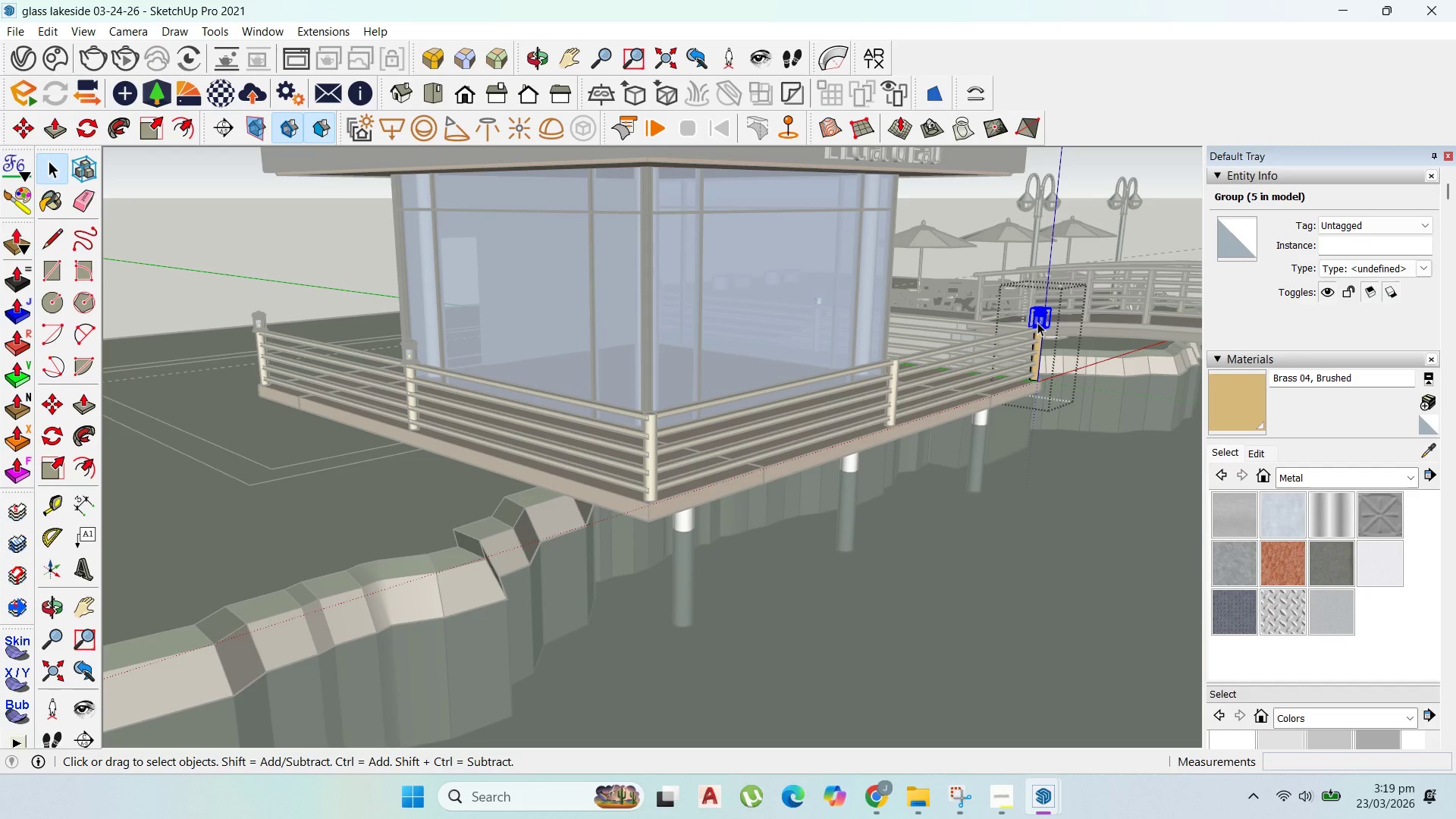 
key(Delete)
 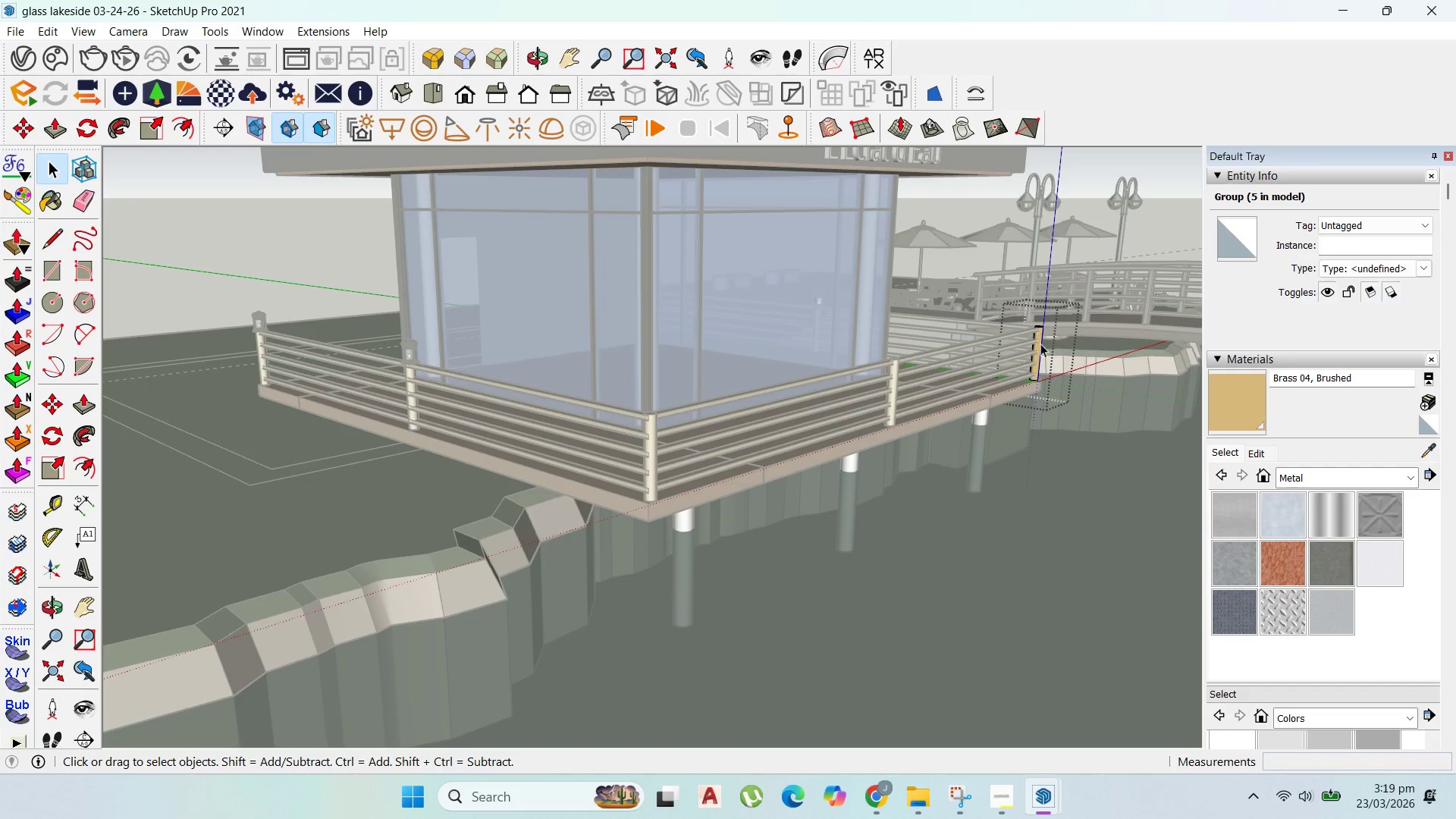 
key(Escape)
 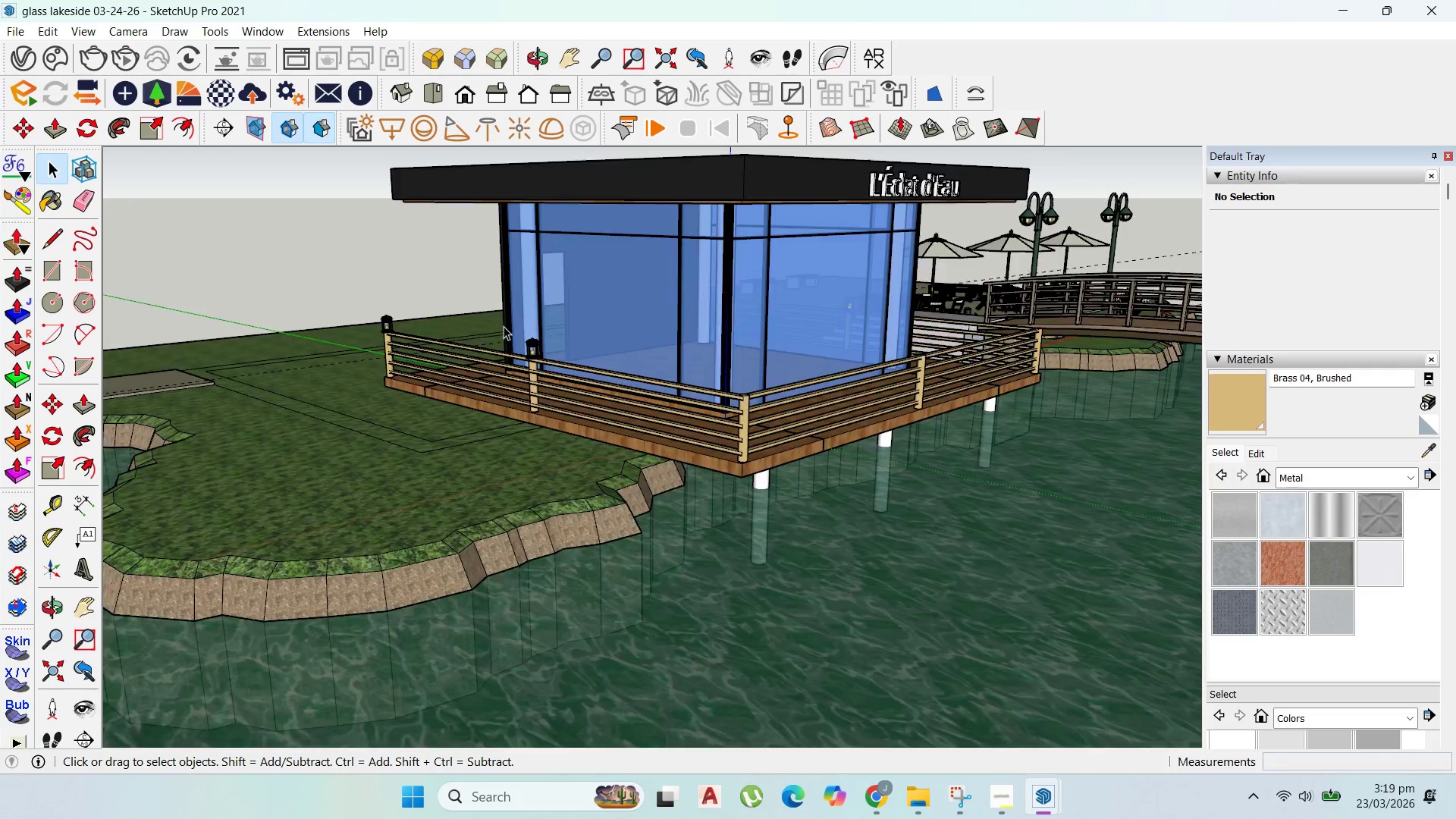 
scroll: coordinate [1040, 344], scroll_direction: down, amount: 3.0
 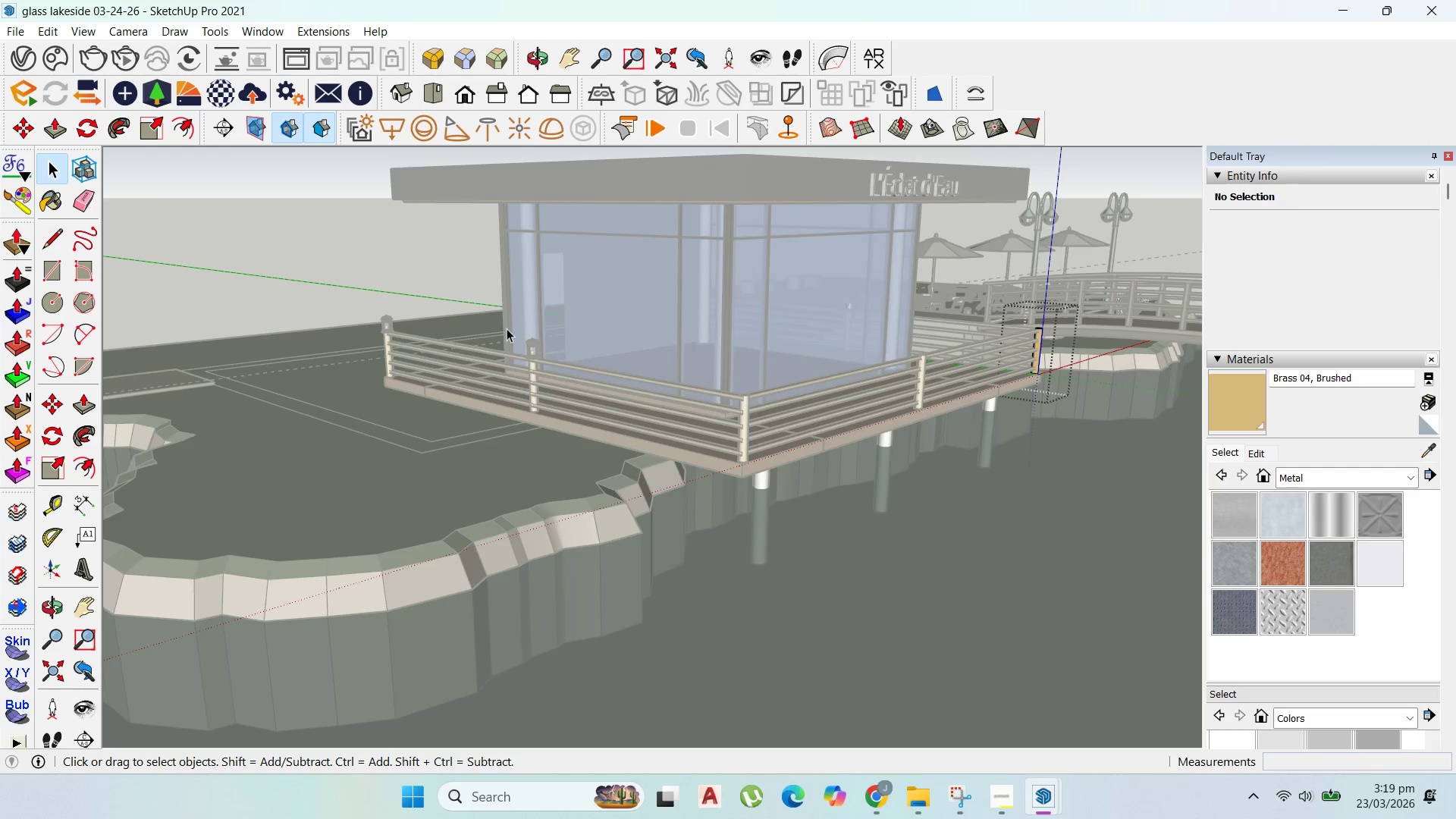 
key(Escape)
 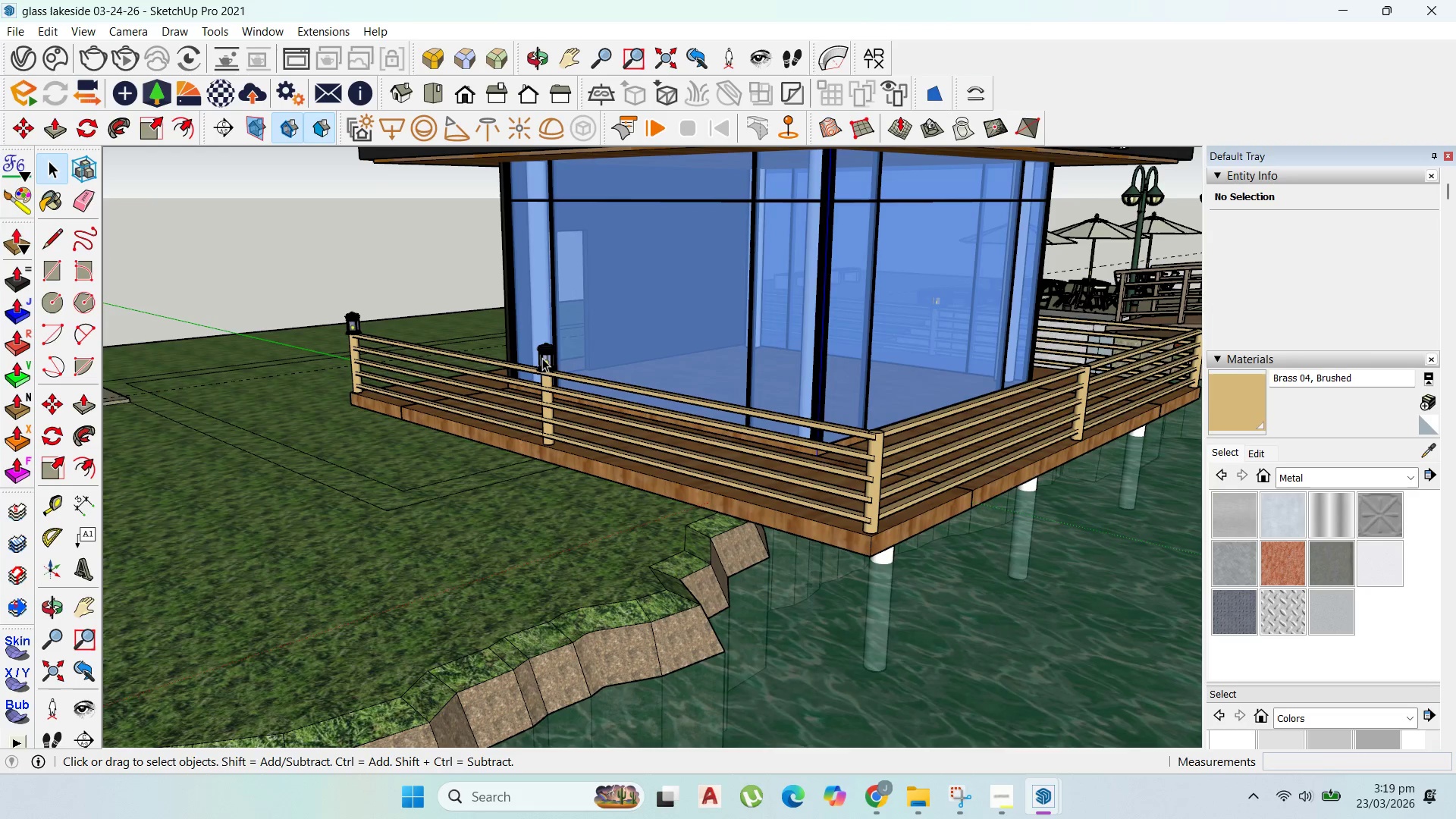 
left_click([544, 359])
 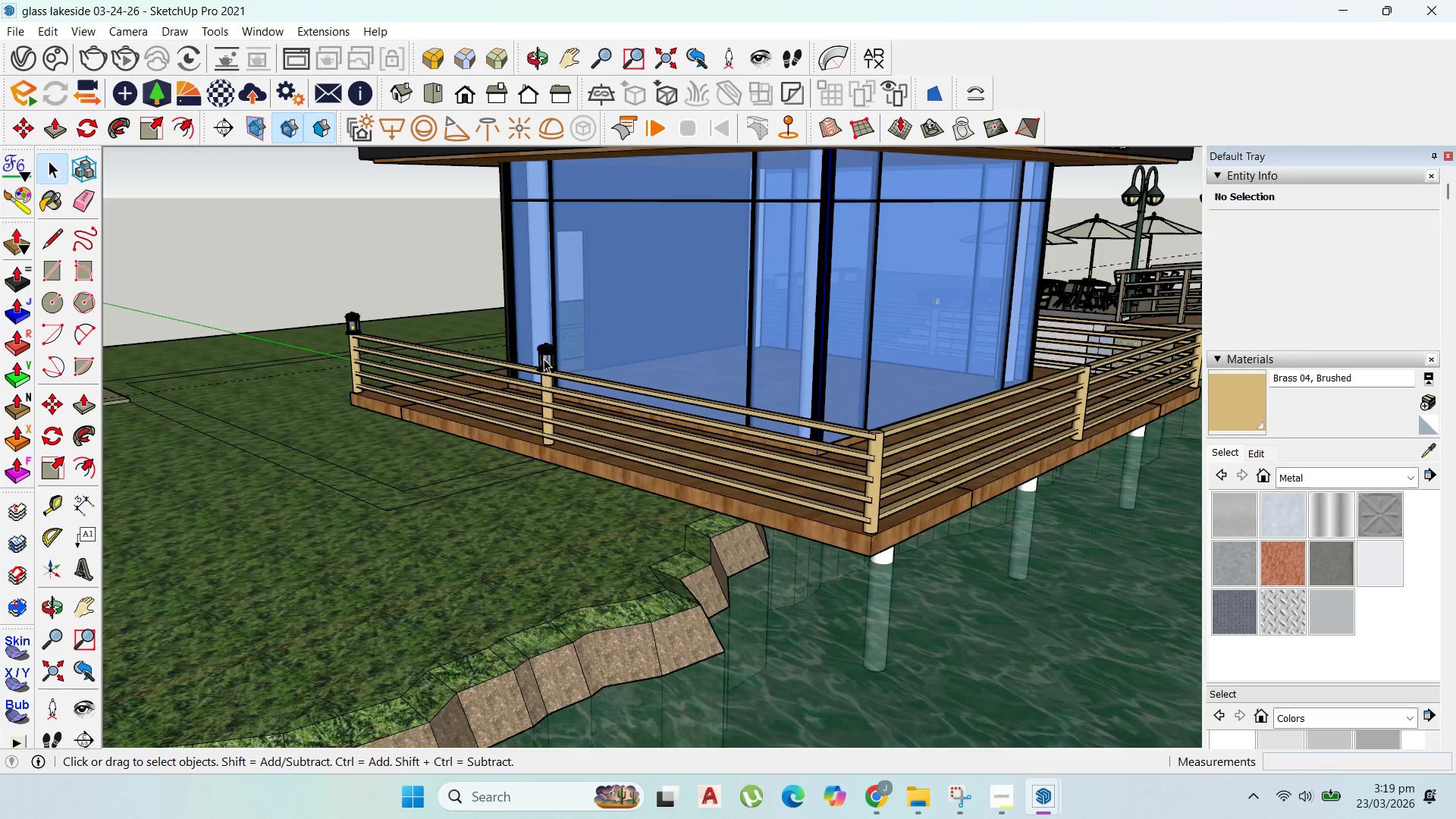 
scroll: coordinate [491, 326], scroll_direction: up, amount: 2.0
 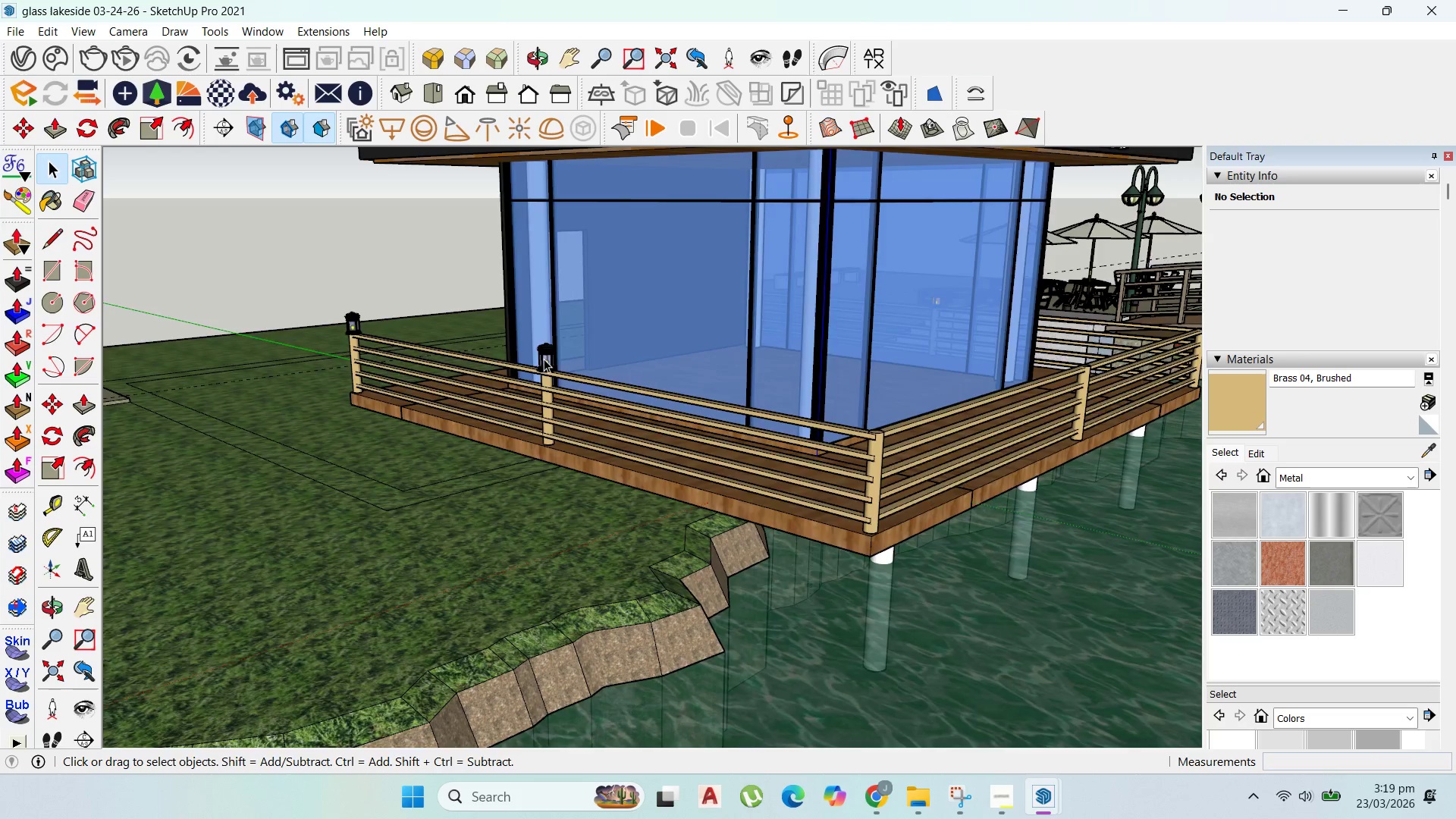 
double_click([544, 359])
 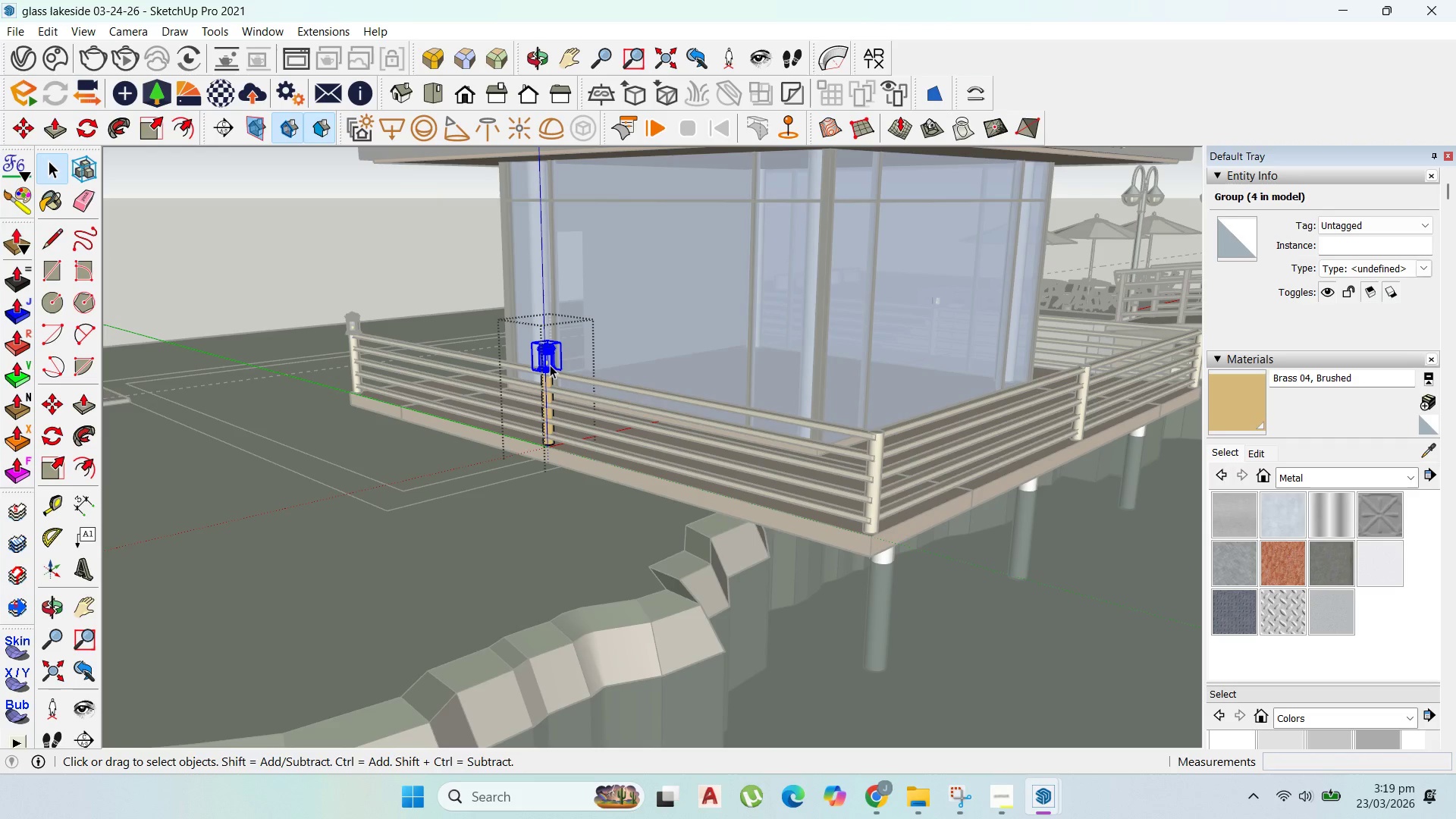 
key(Delete)
 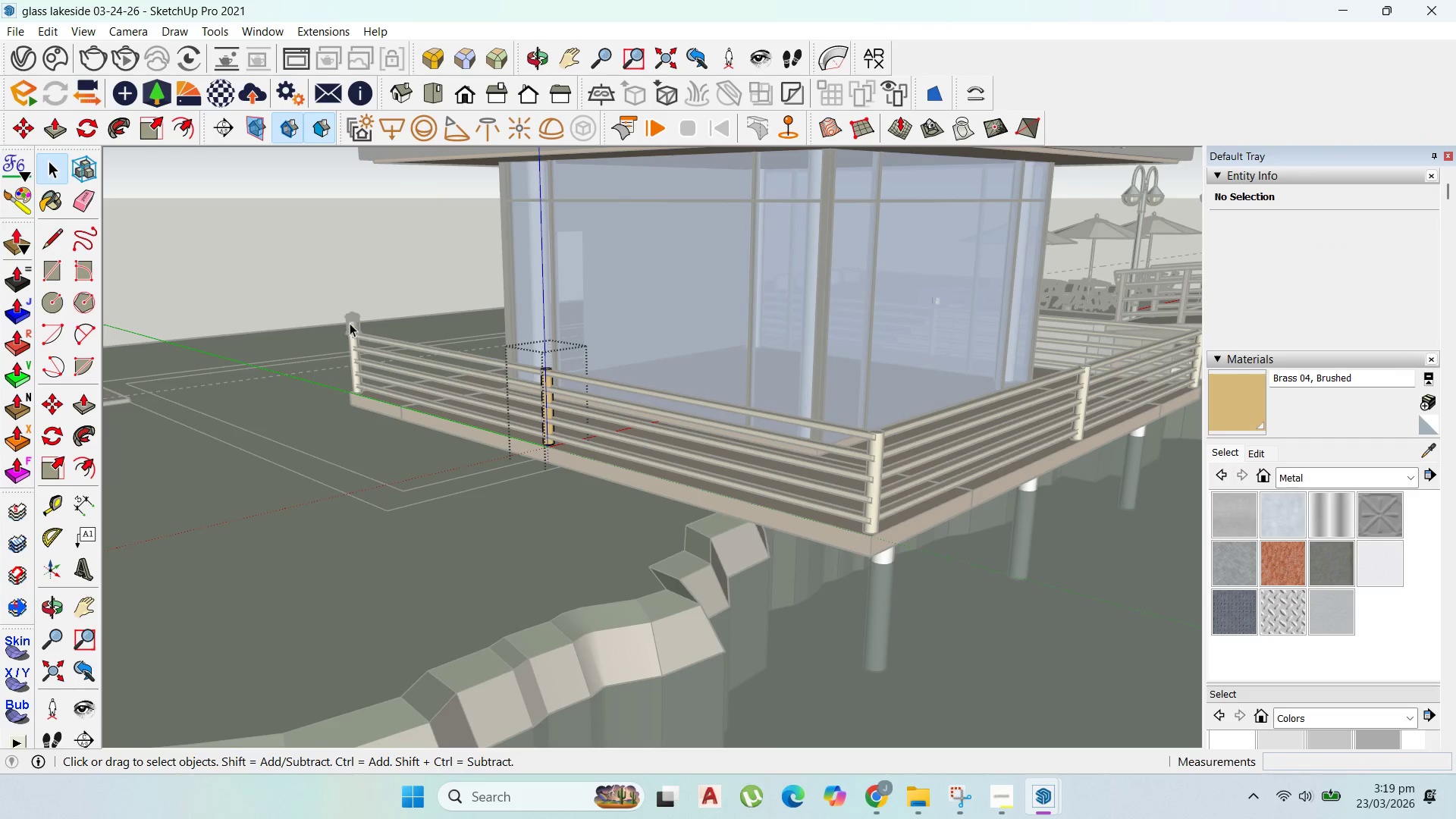 
key(Escape)
 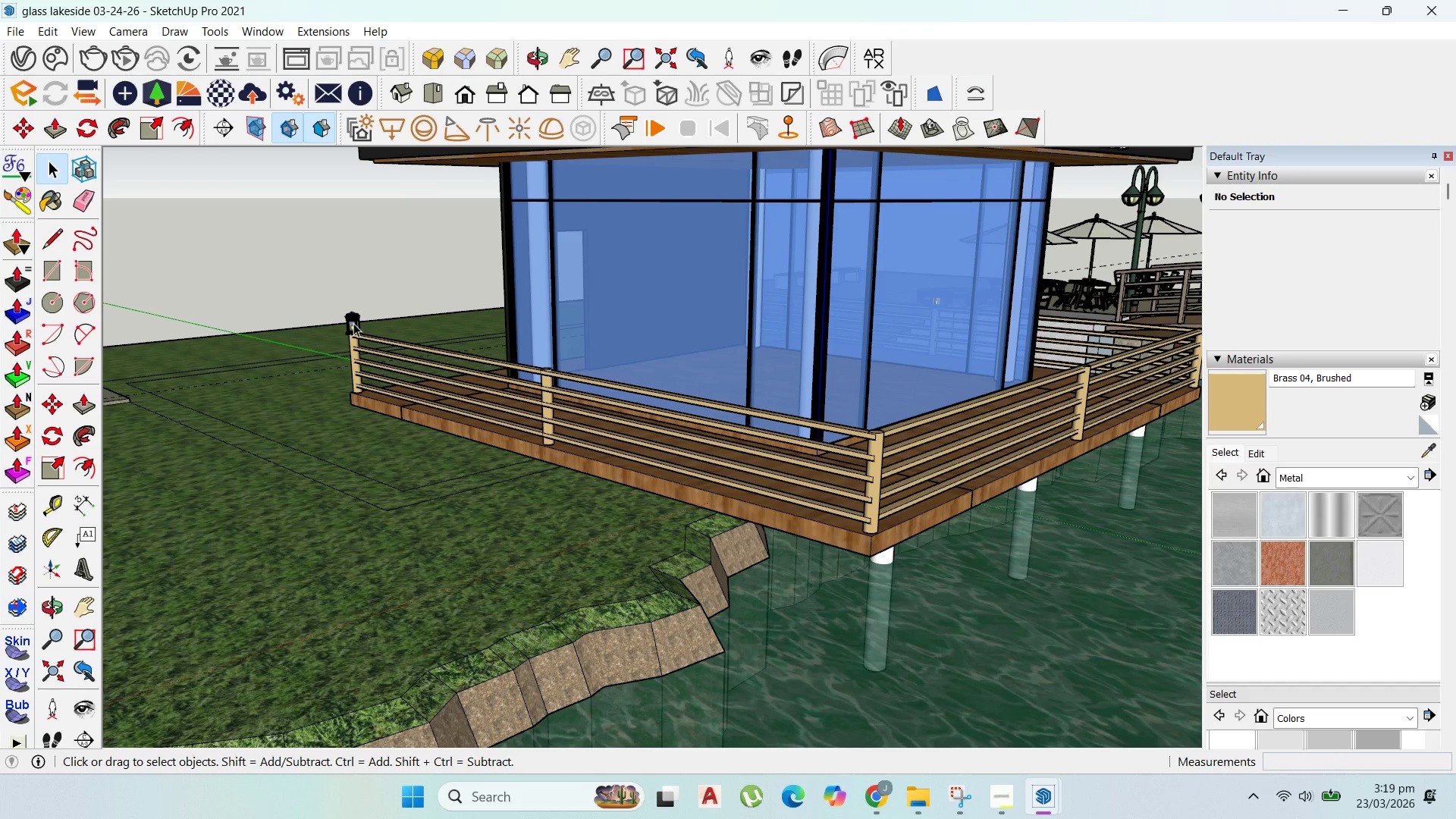 
double_click([353, 323])
 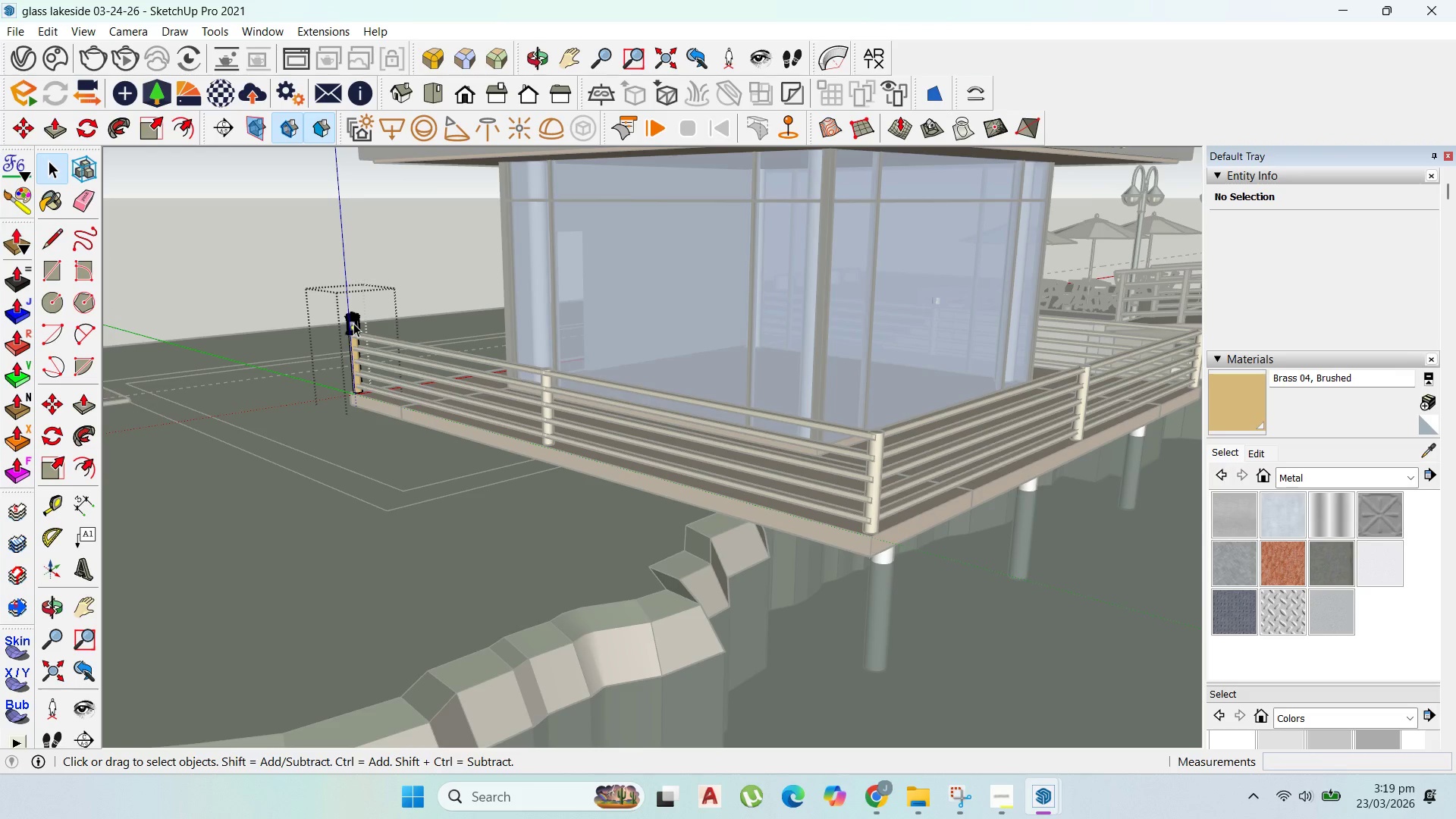 
triple_click([353, 323])
 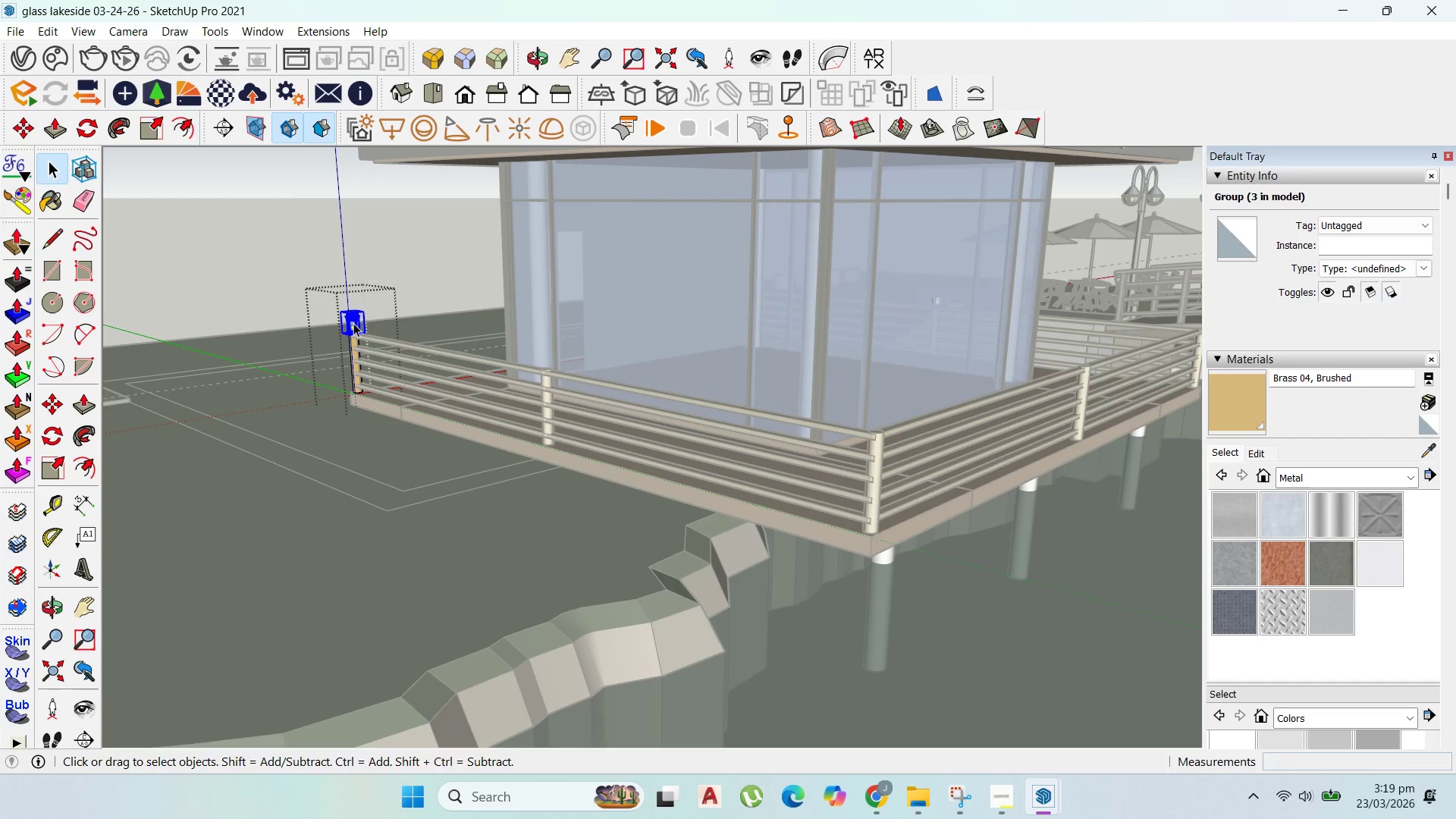 
key(Delete)
 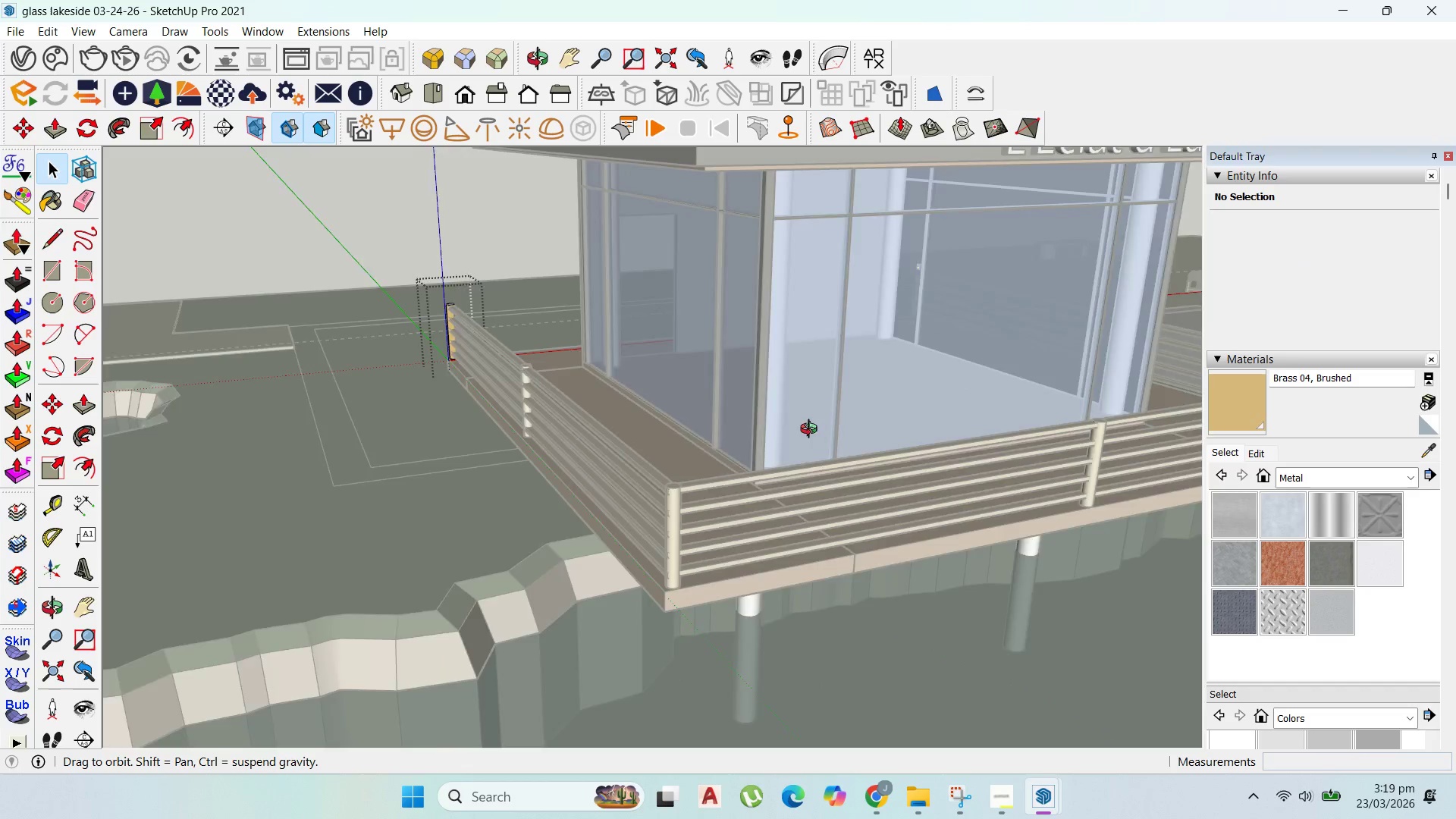 
key(Escape)
 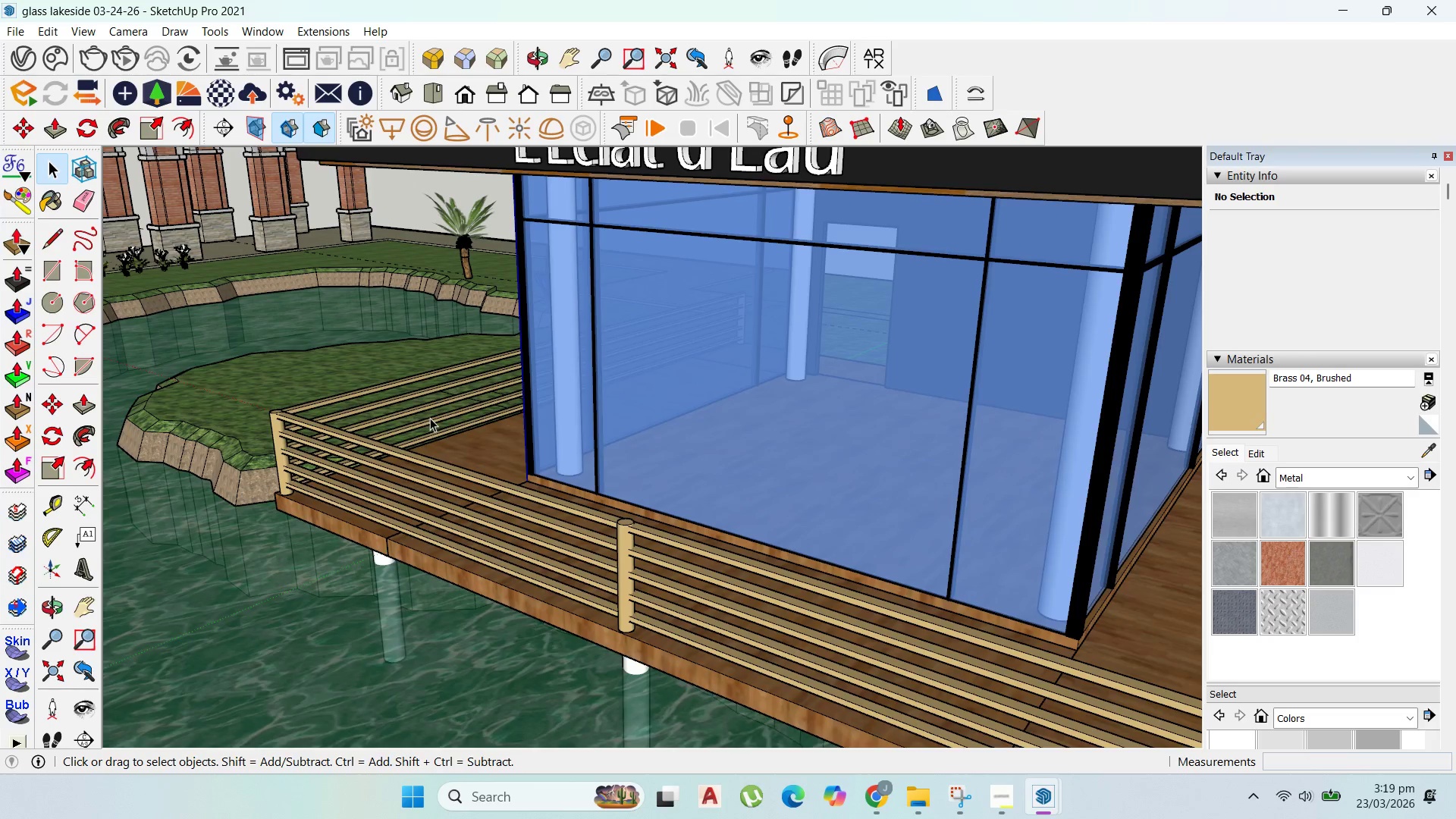 
left_click([937, 463])
 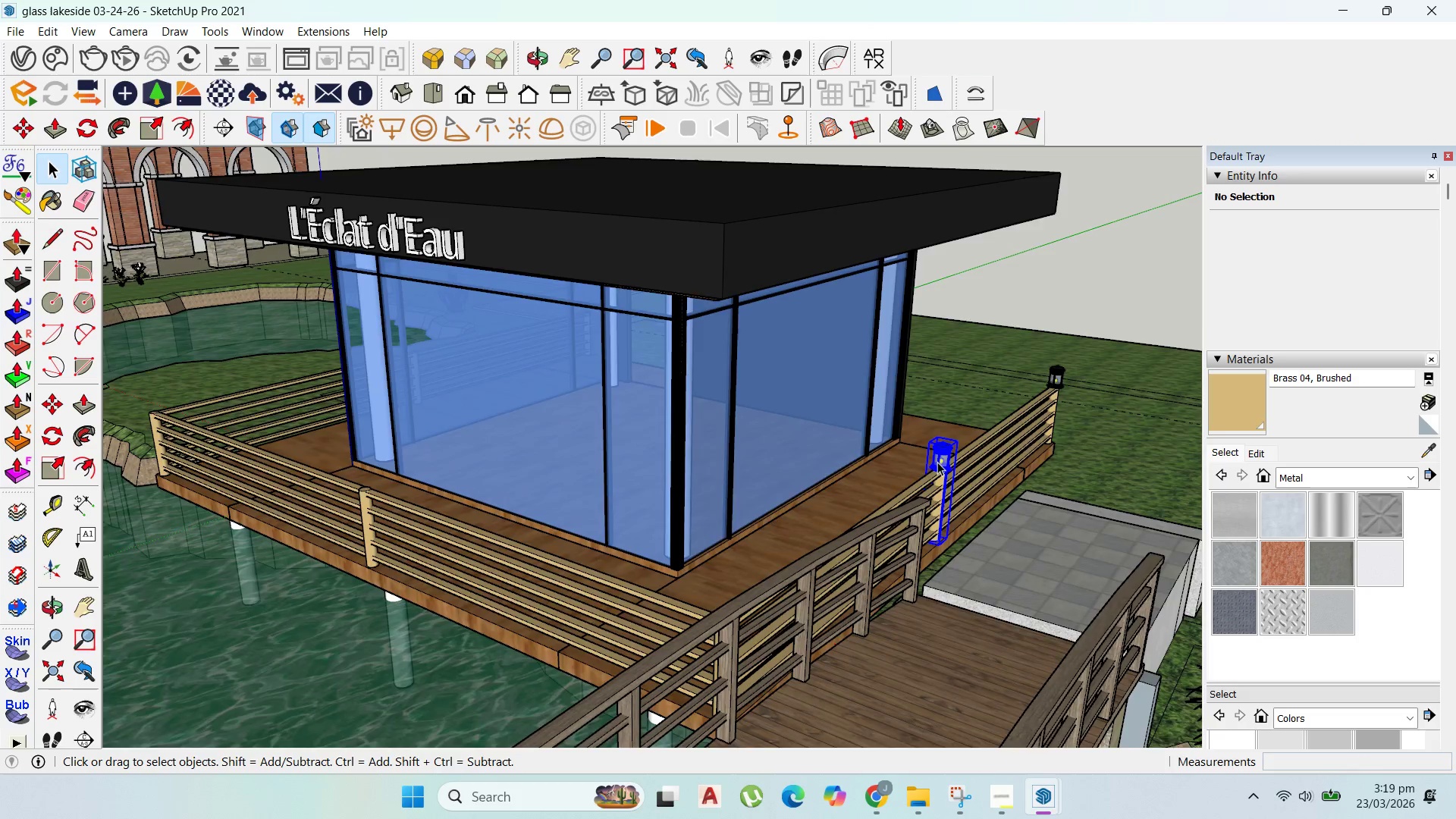 
scroll: coordinate [891, 422], scroll_direction: down, amount: 3.0
 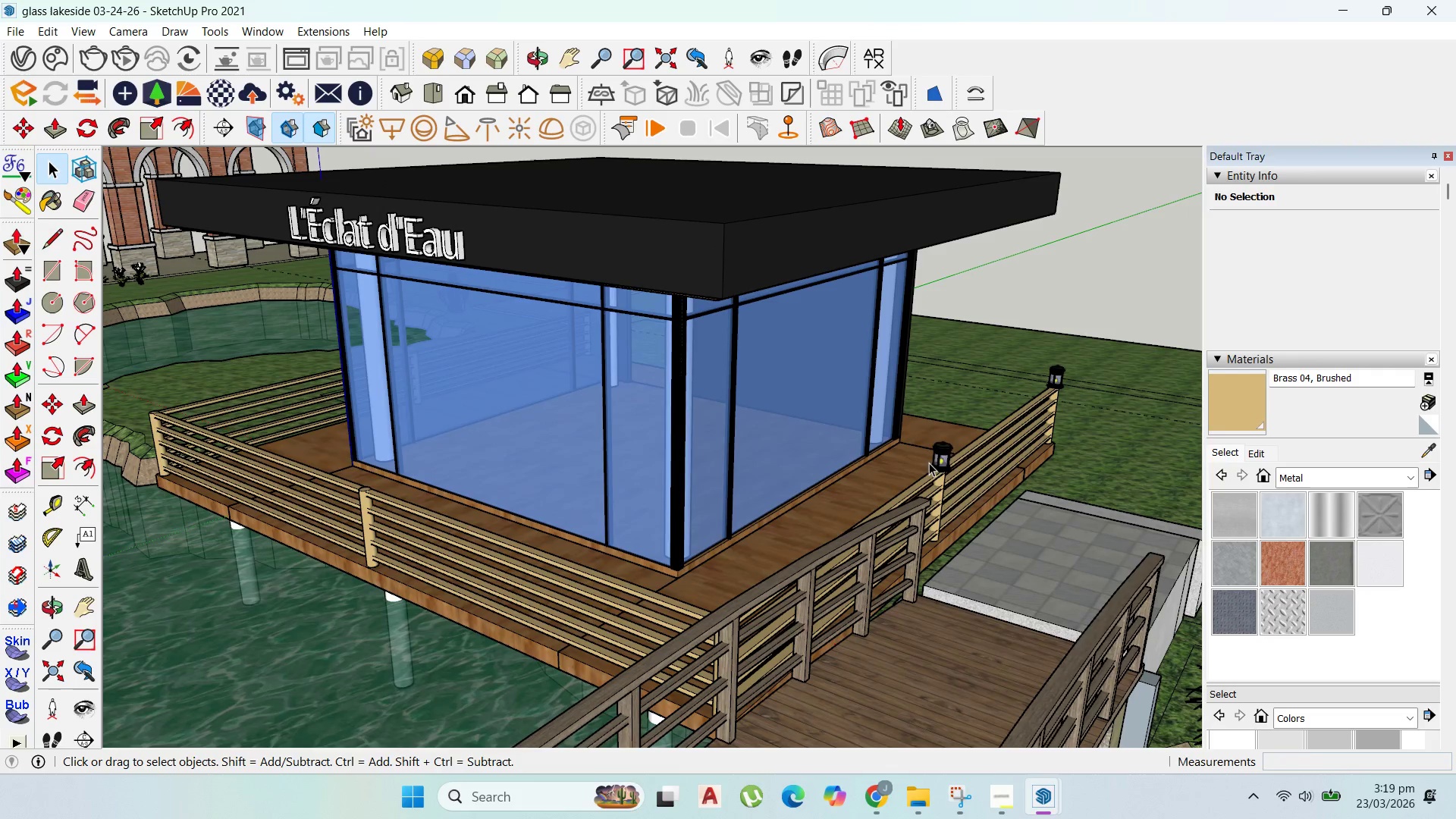 
double_click([937, 462])
 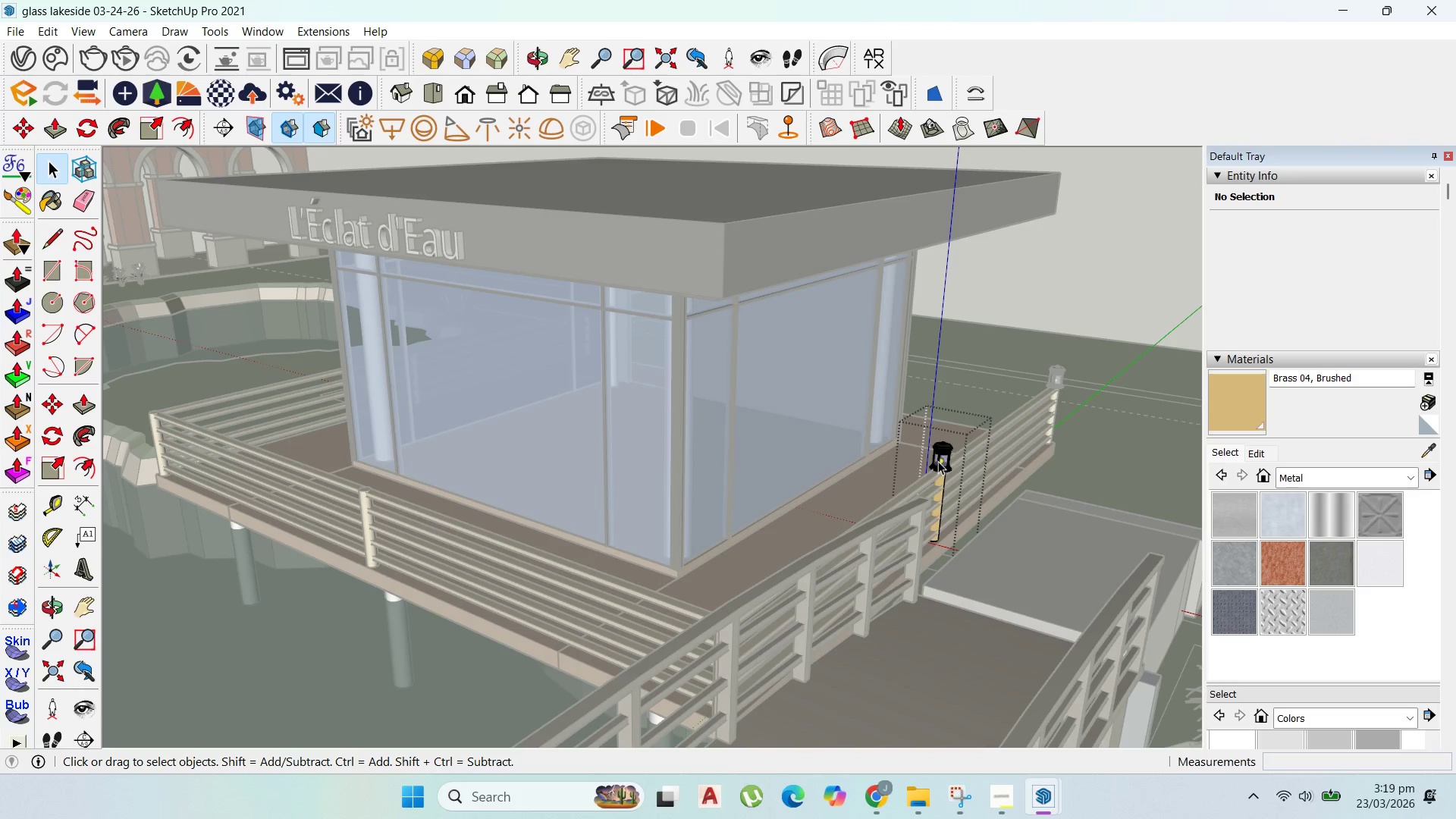 
triple_click([940, 460])
 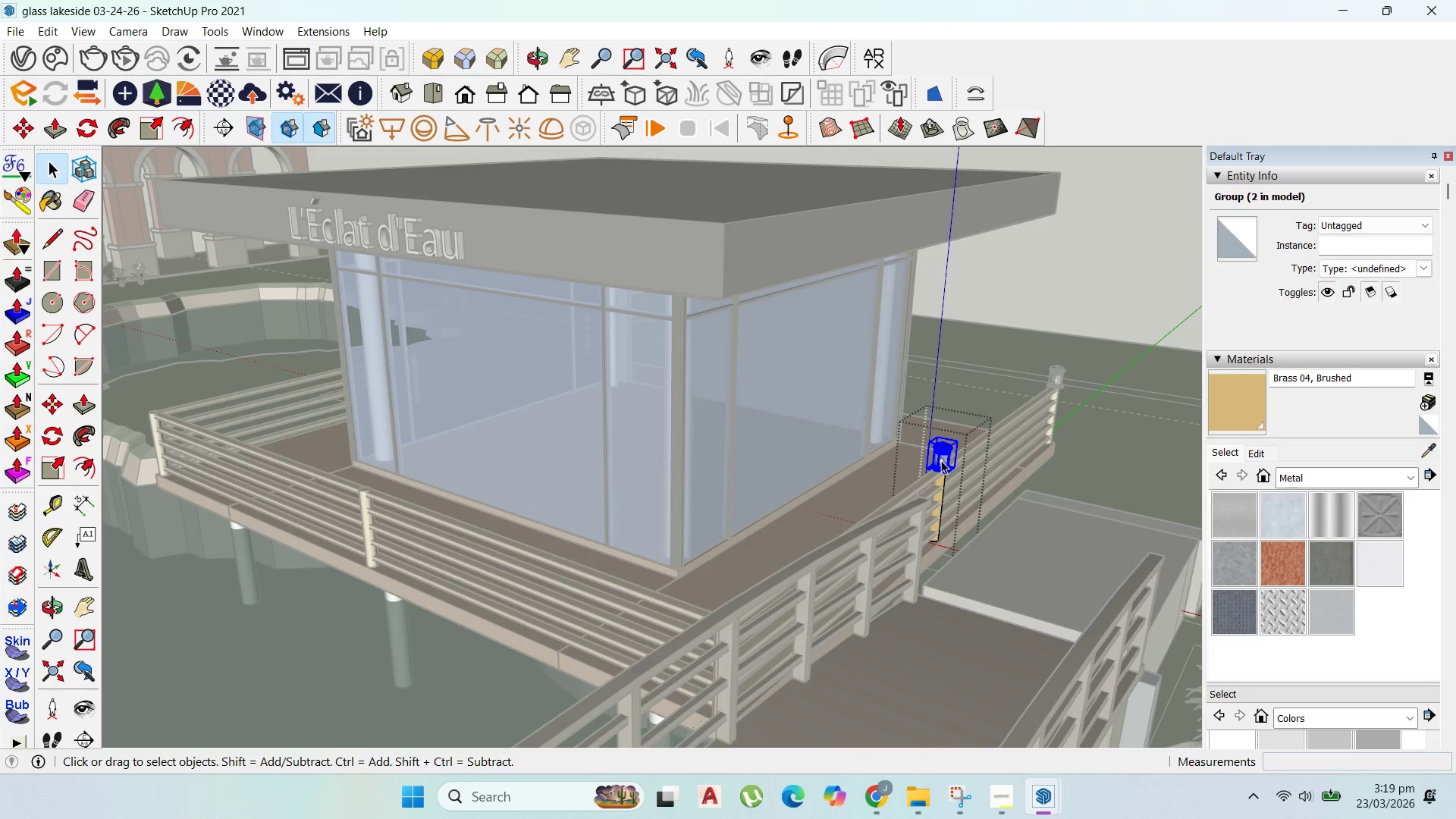 
key(Delete)
 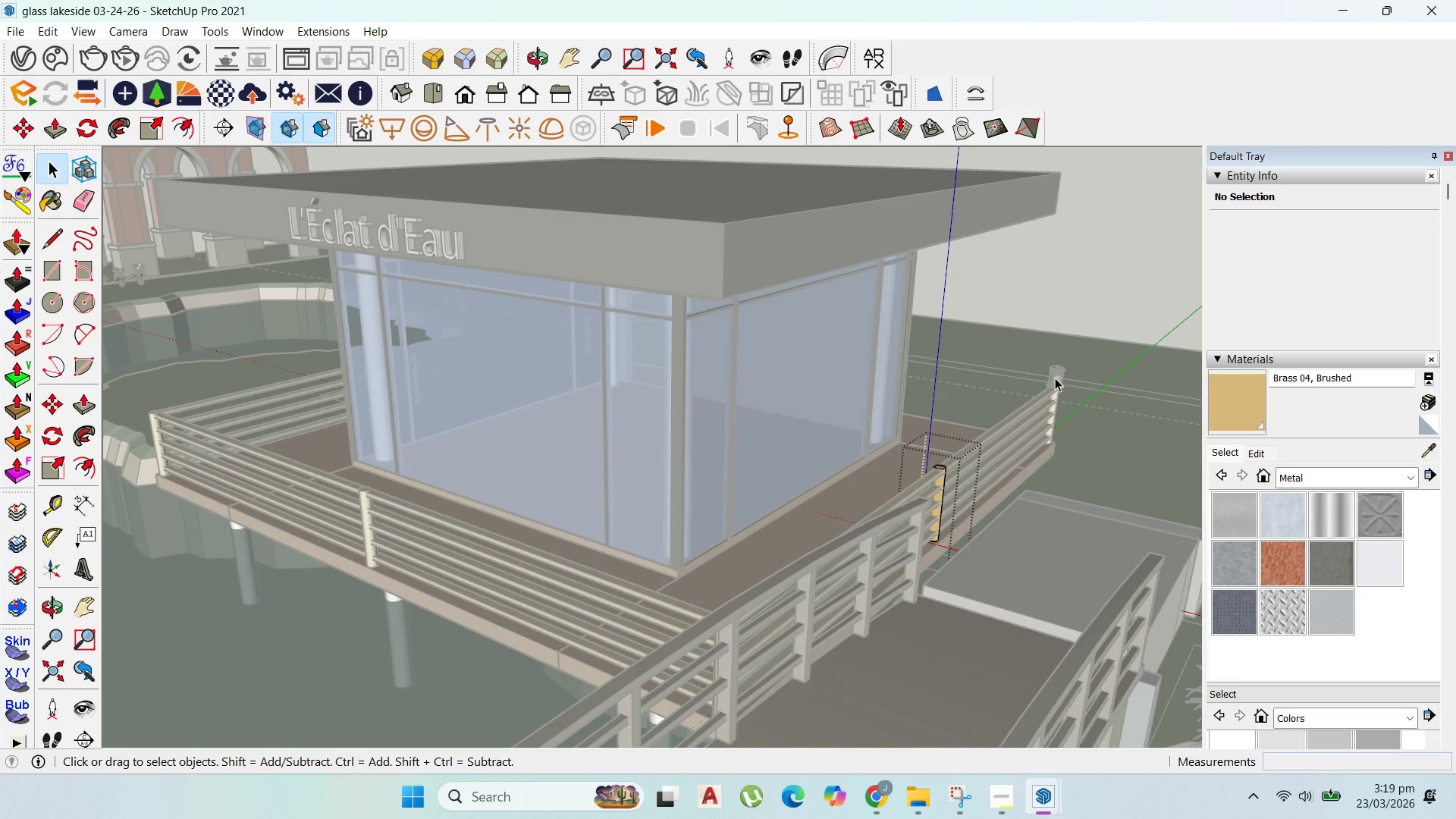 
key(Escape)
 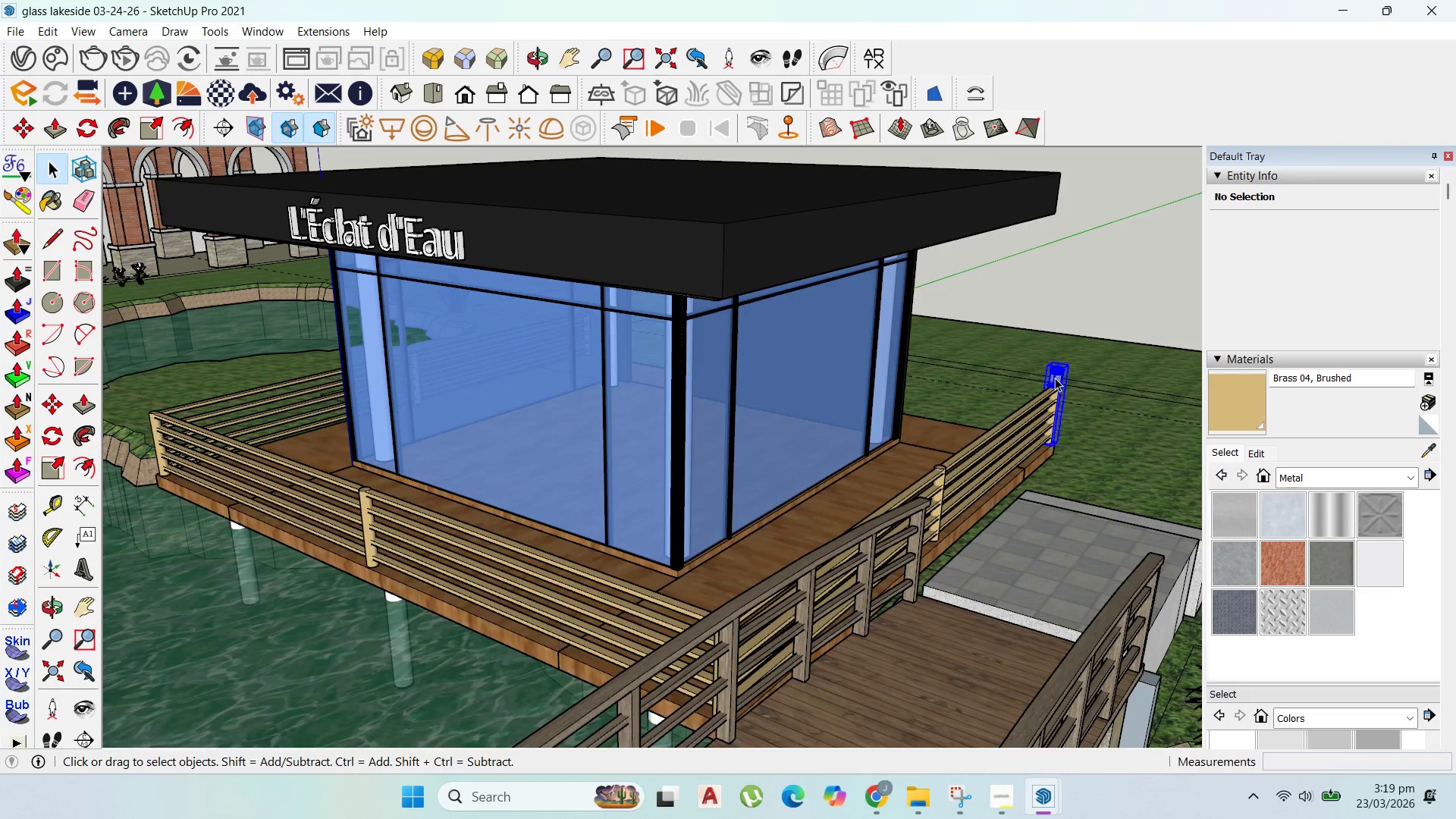 
double_click([1055, 378])
 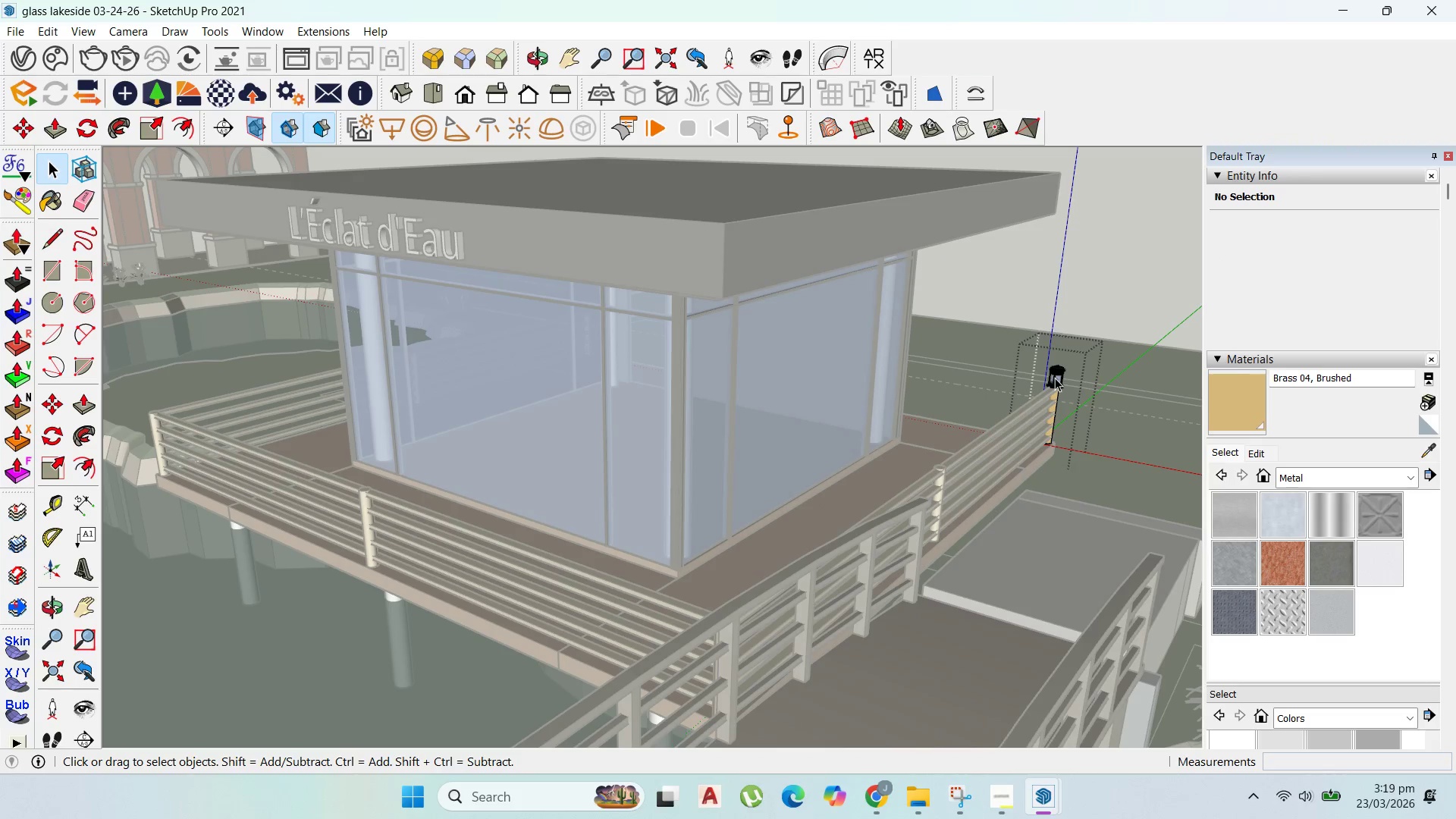 
triple_click([1055, 378])
 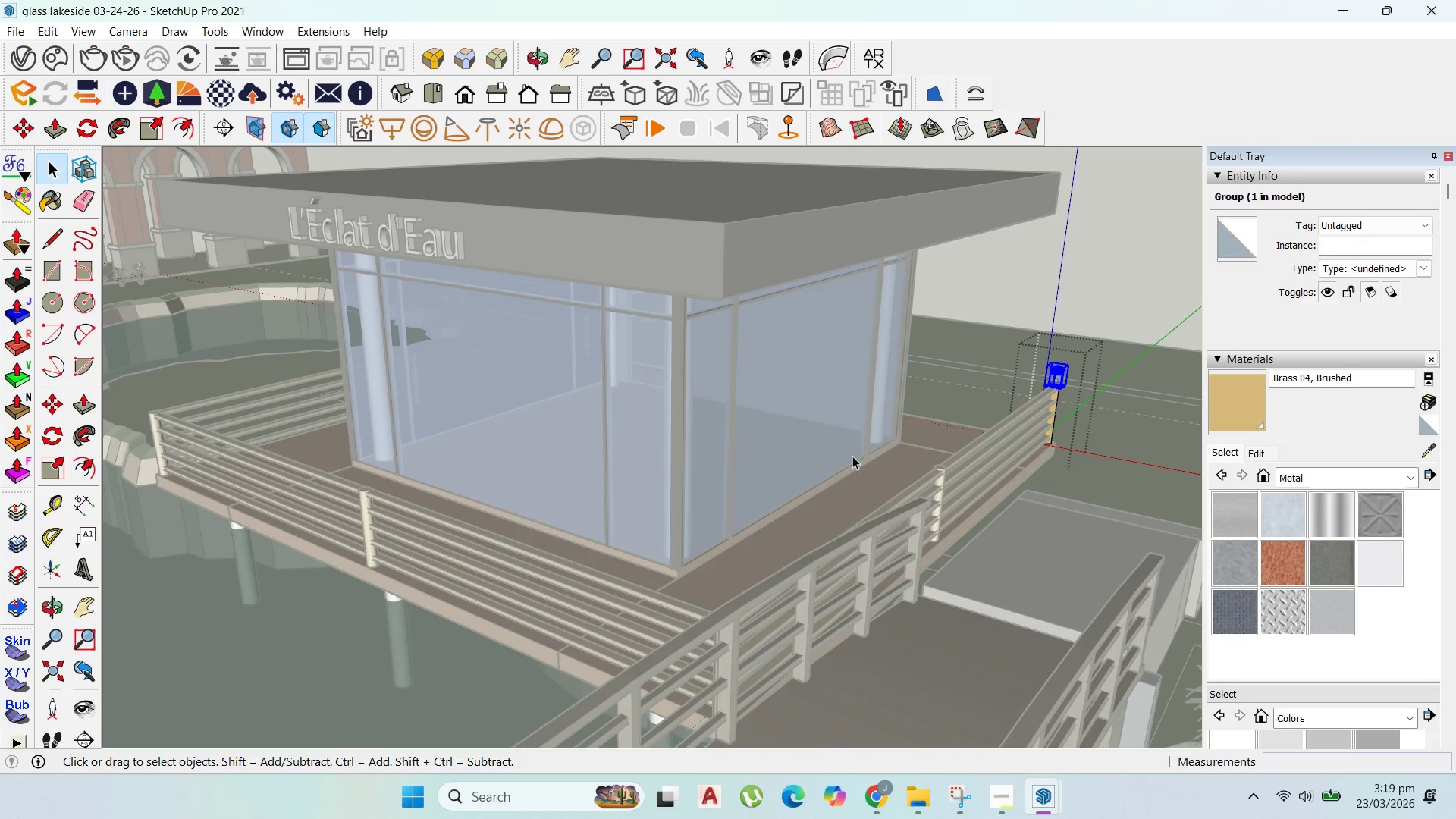 
key(Delete)
 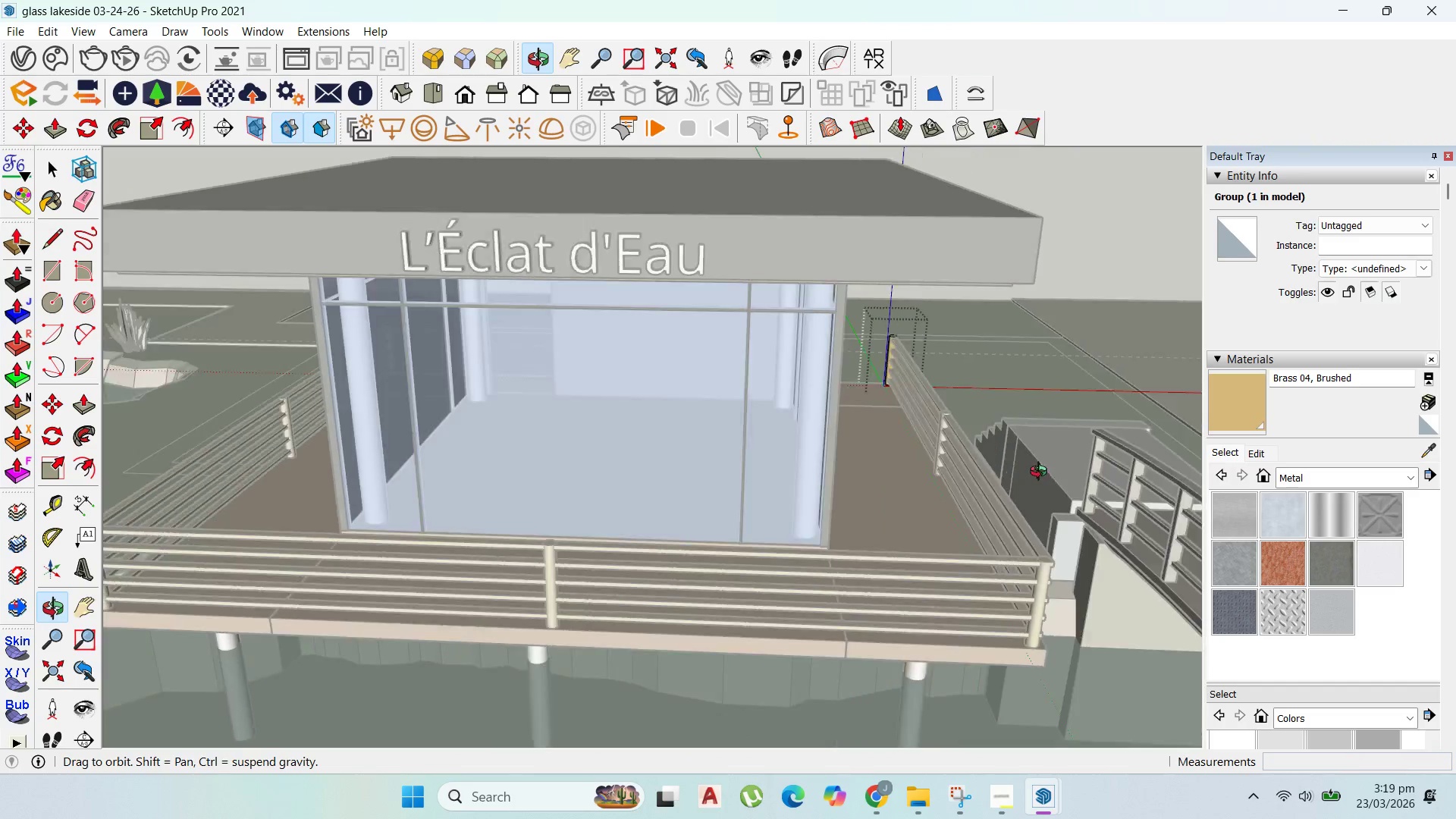 
key(Escape)
 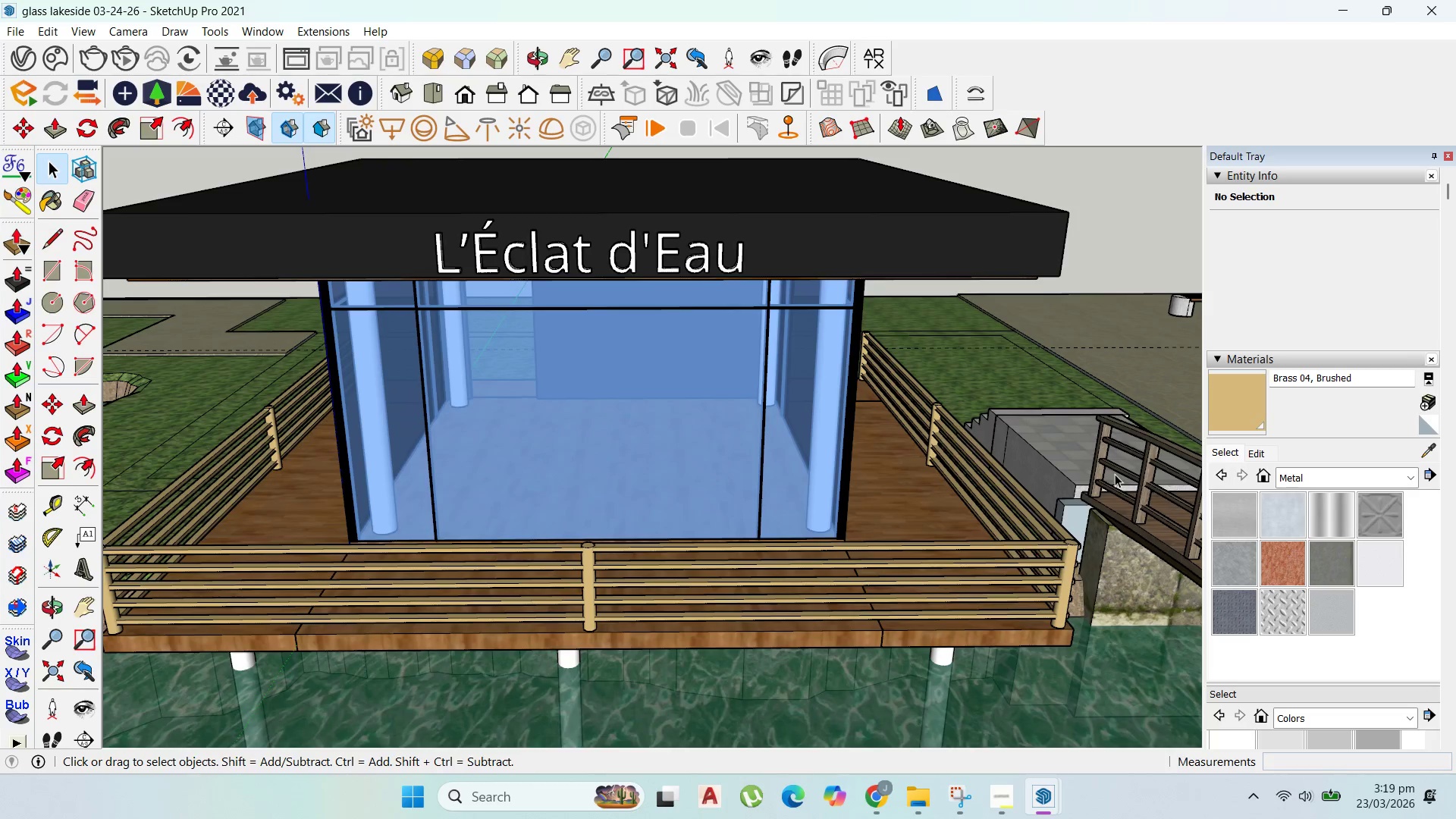 
key(Escape)
 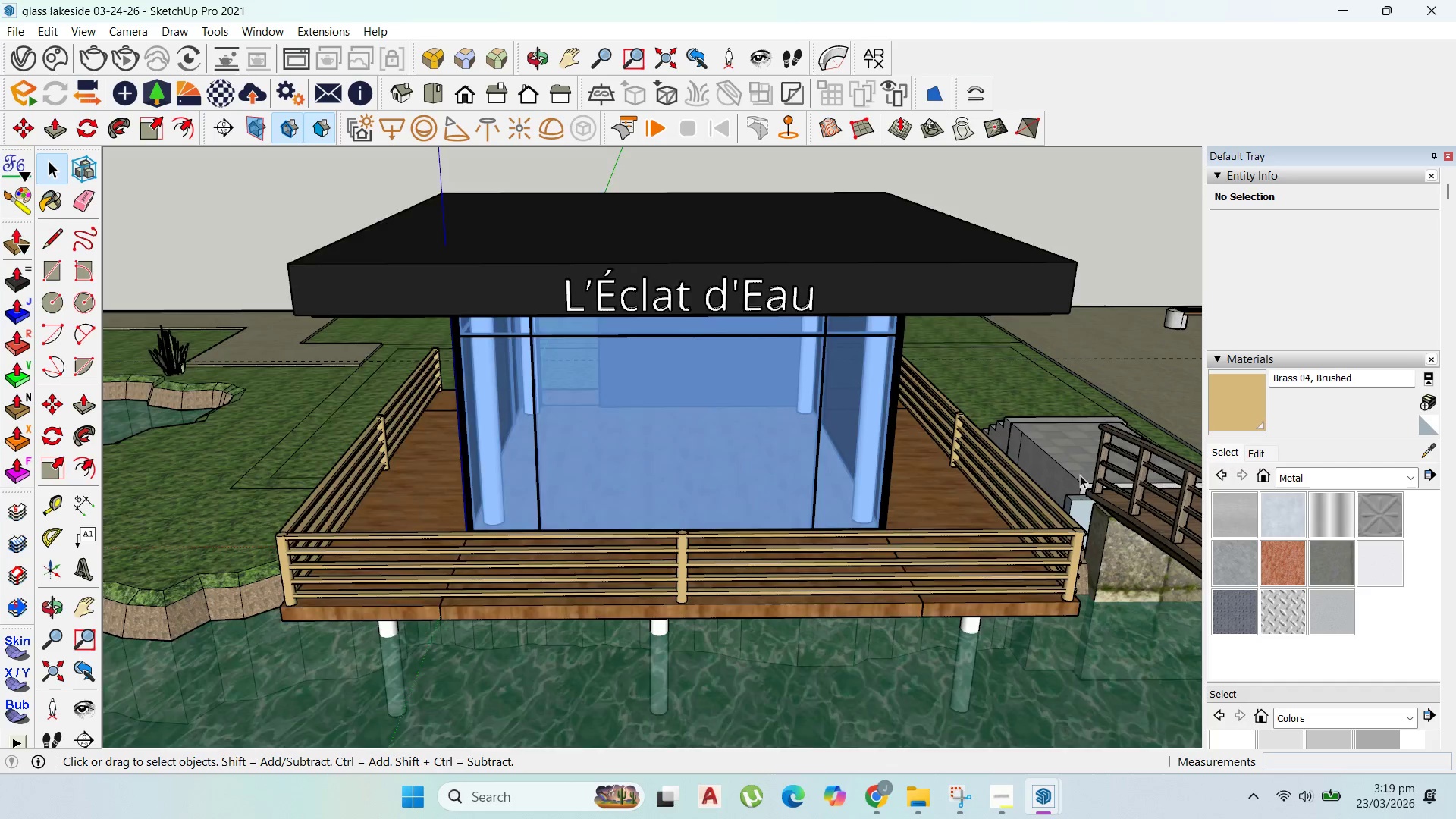 
scroll: coordinate [1121, 551], scroll_direction: down, amount: 5.0
 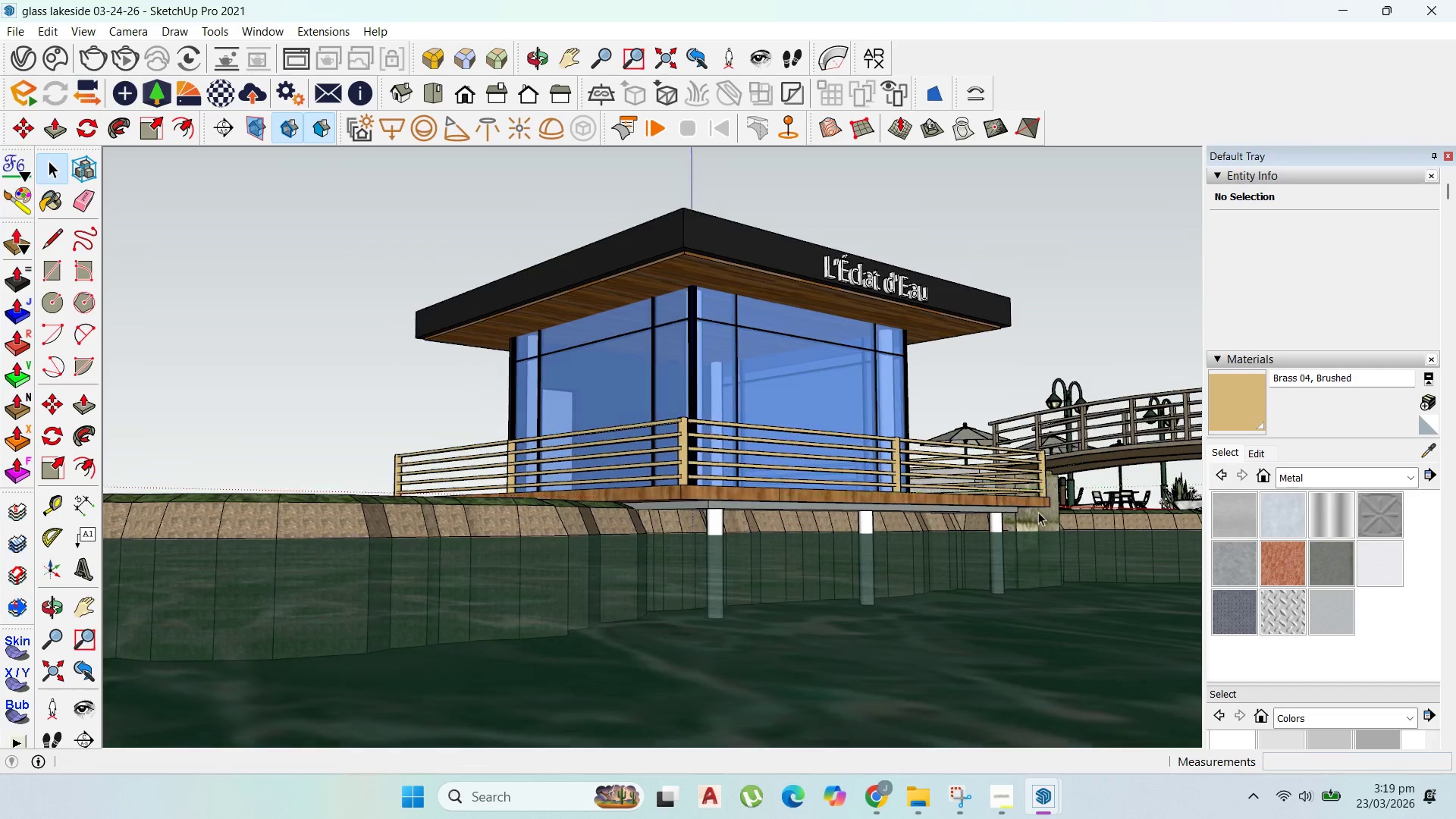 
scroll: coordinate [770, 425], scroll_direction: up, amount: 44.0
 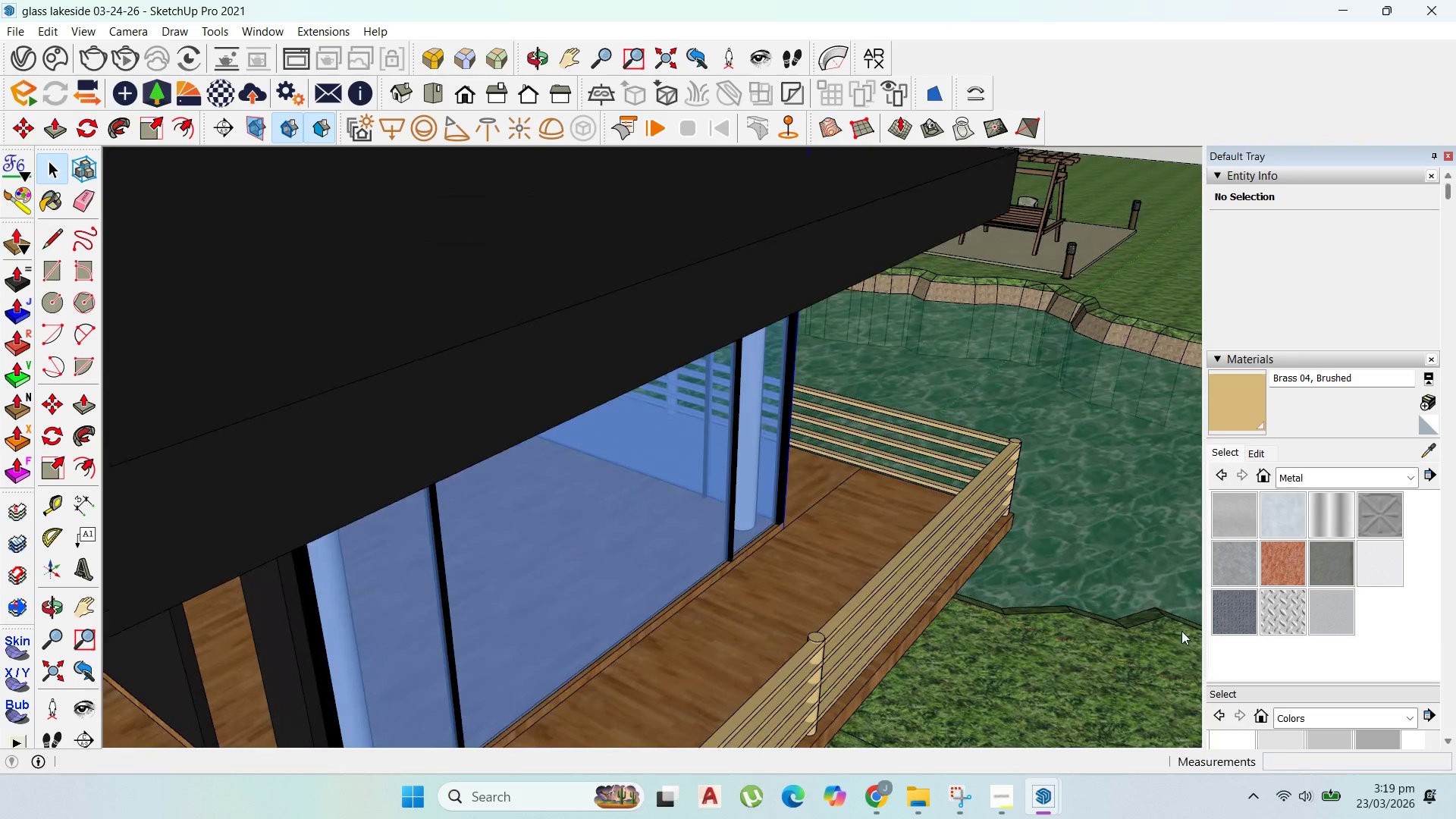 
scroll: coordinate [837, 506], scroll_direction: down, amount: 12.0
 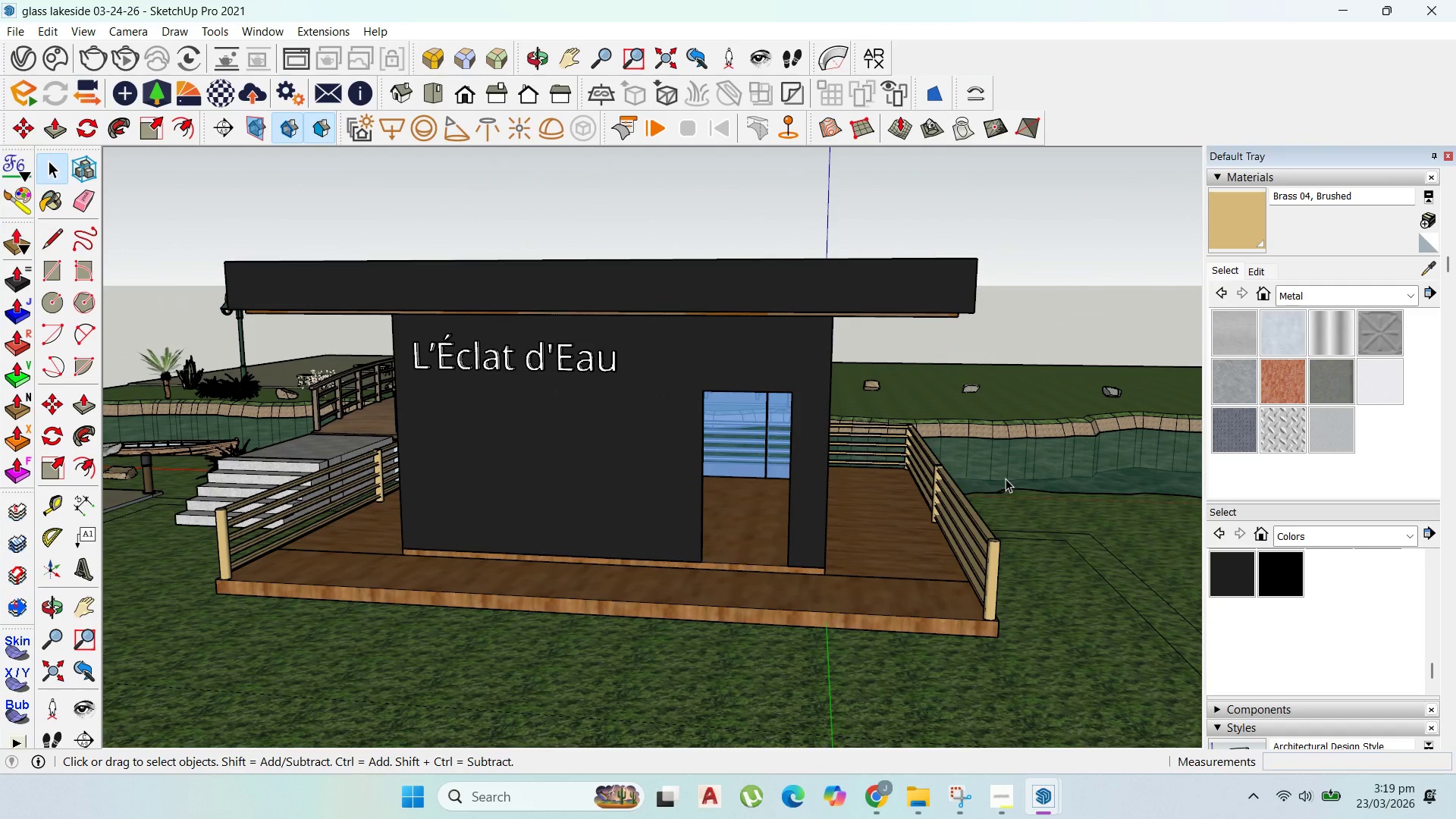 
scroll: coordinate [772, 582], scroll_direction: up, amount: 2.0
 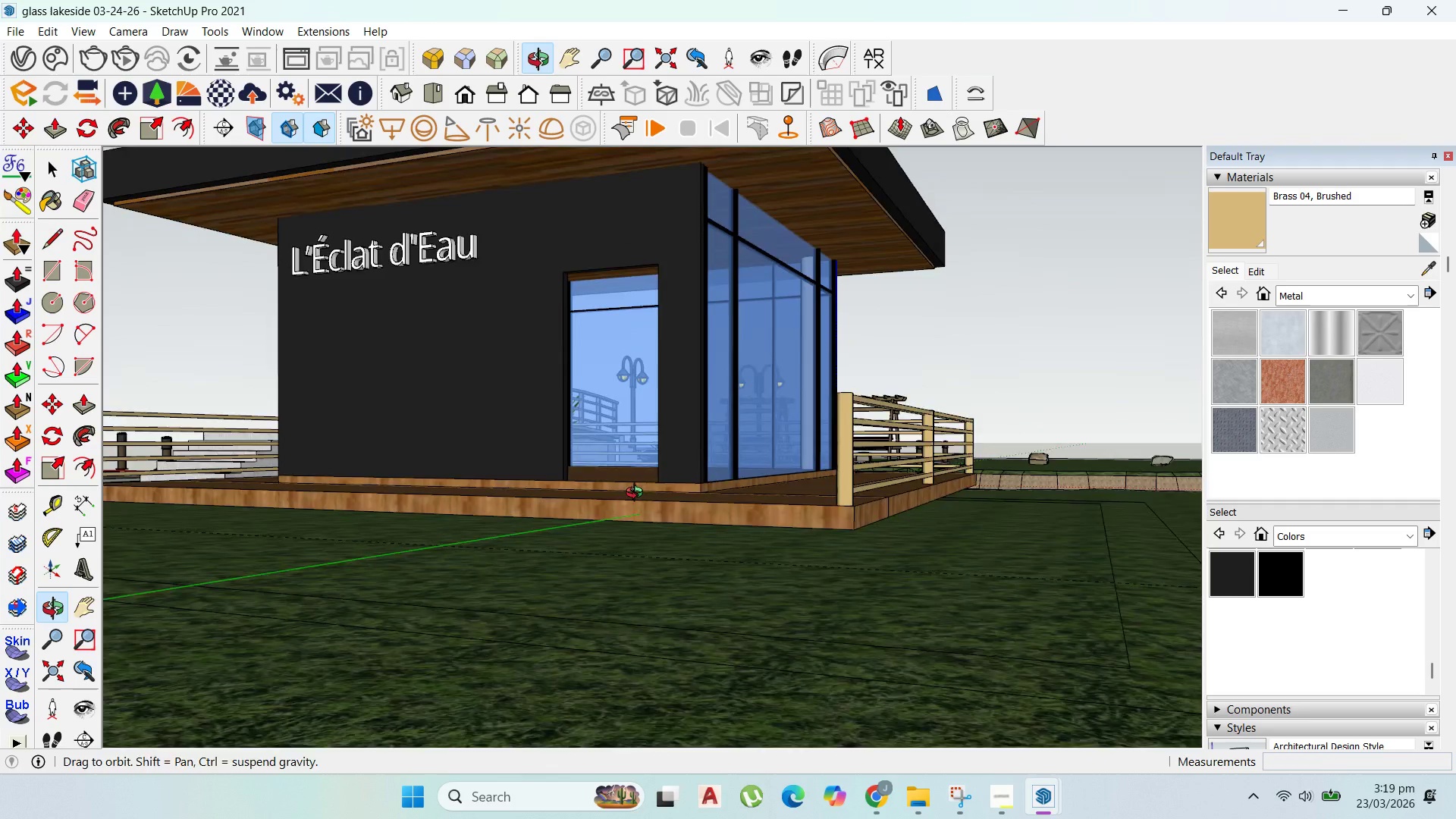 
scroll: coordinate [653, 509], scroll_direction: down, amount: 3.0
 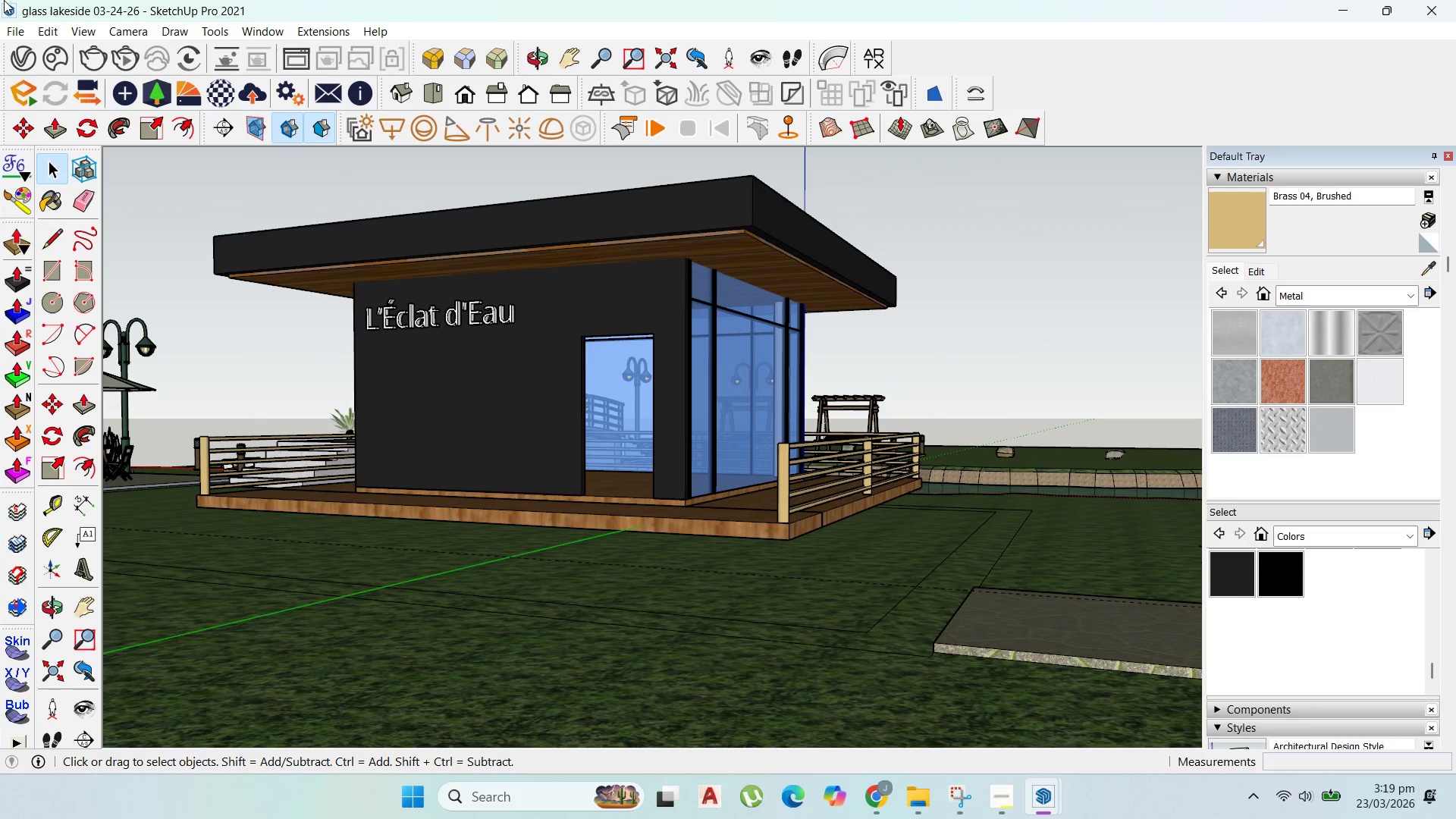 
left_click([15, 34])
 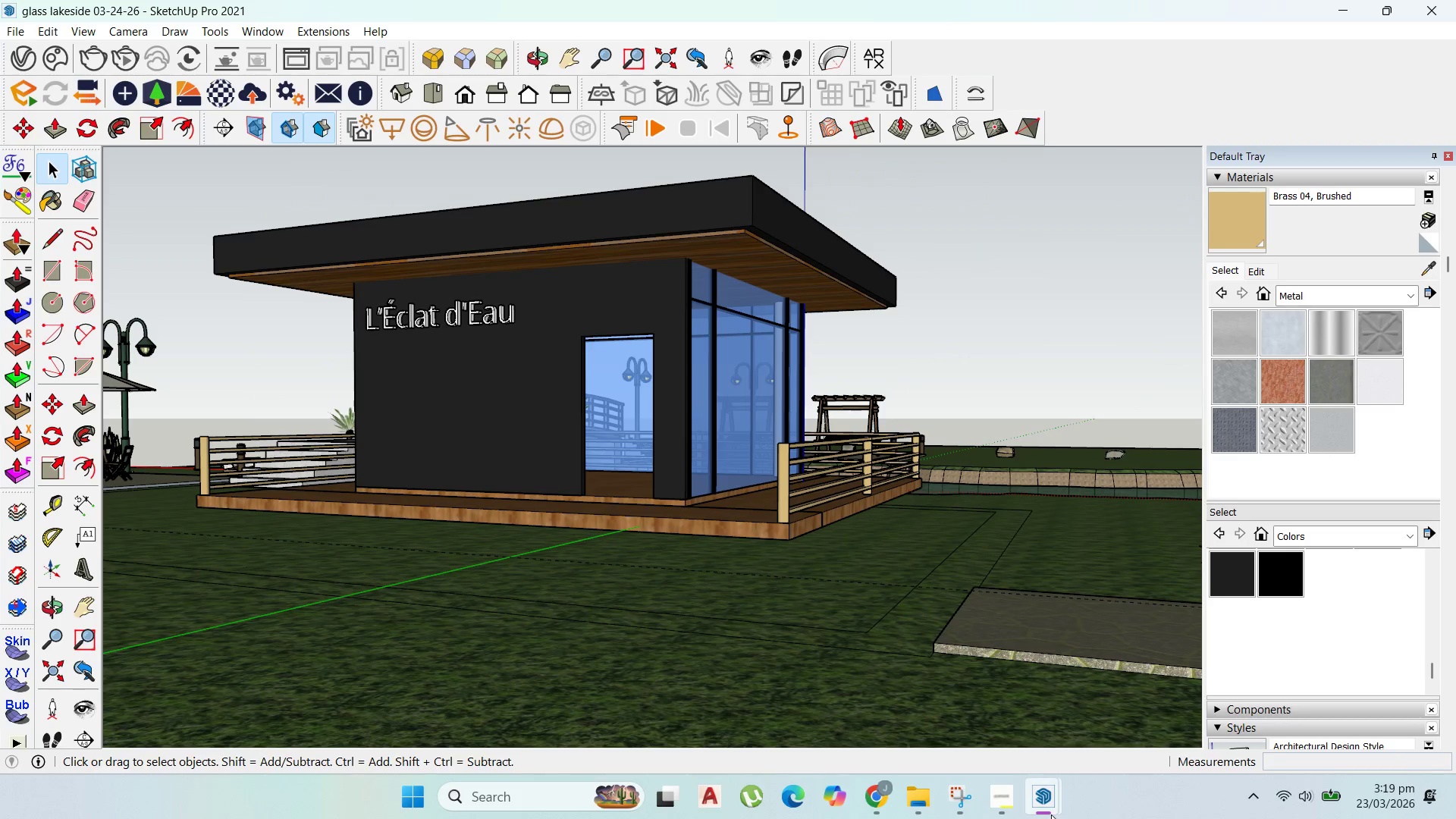 
left_click([1008, 800])